 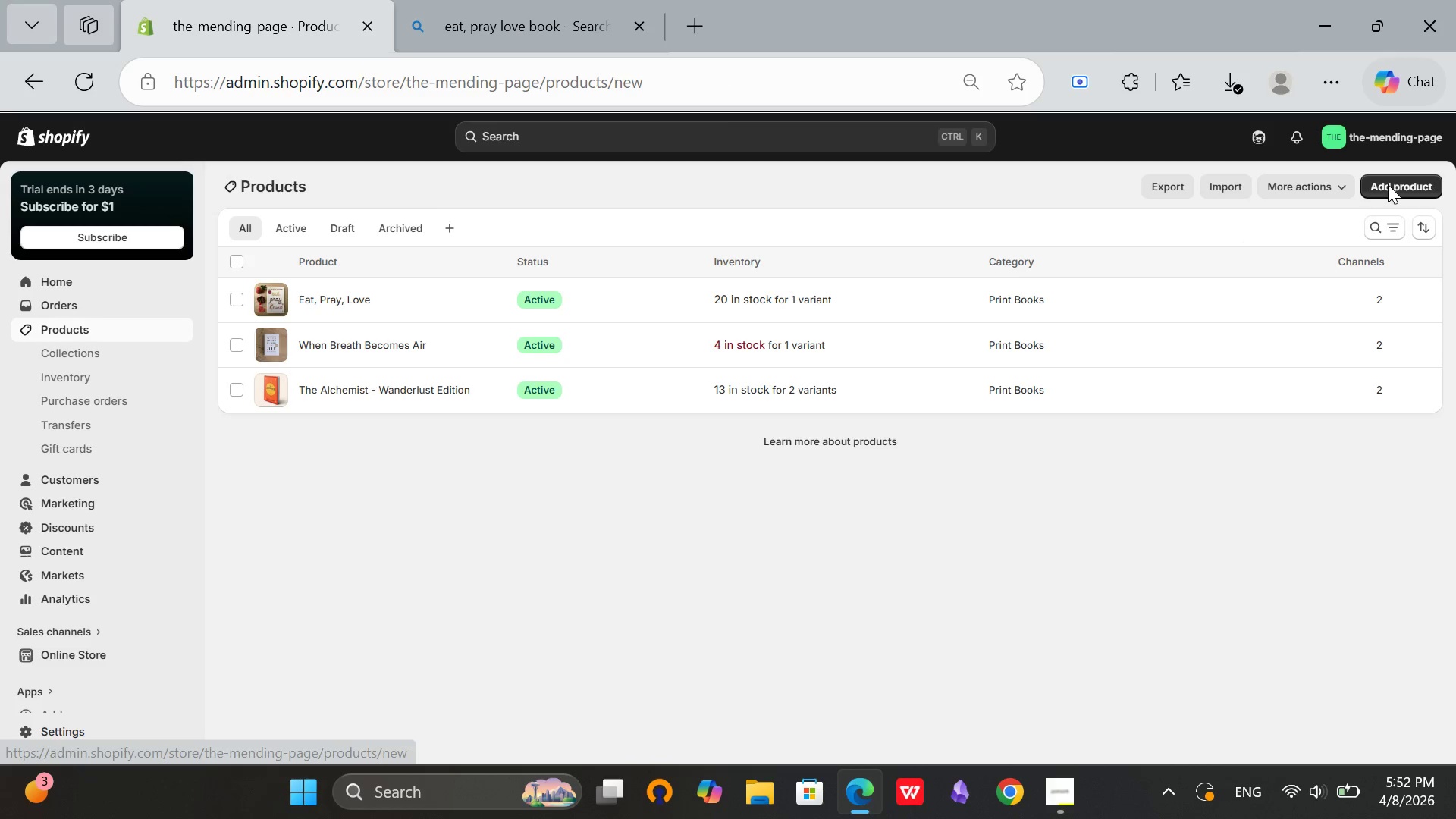 
left_click([611, 260])
 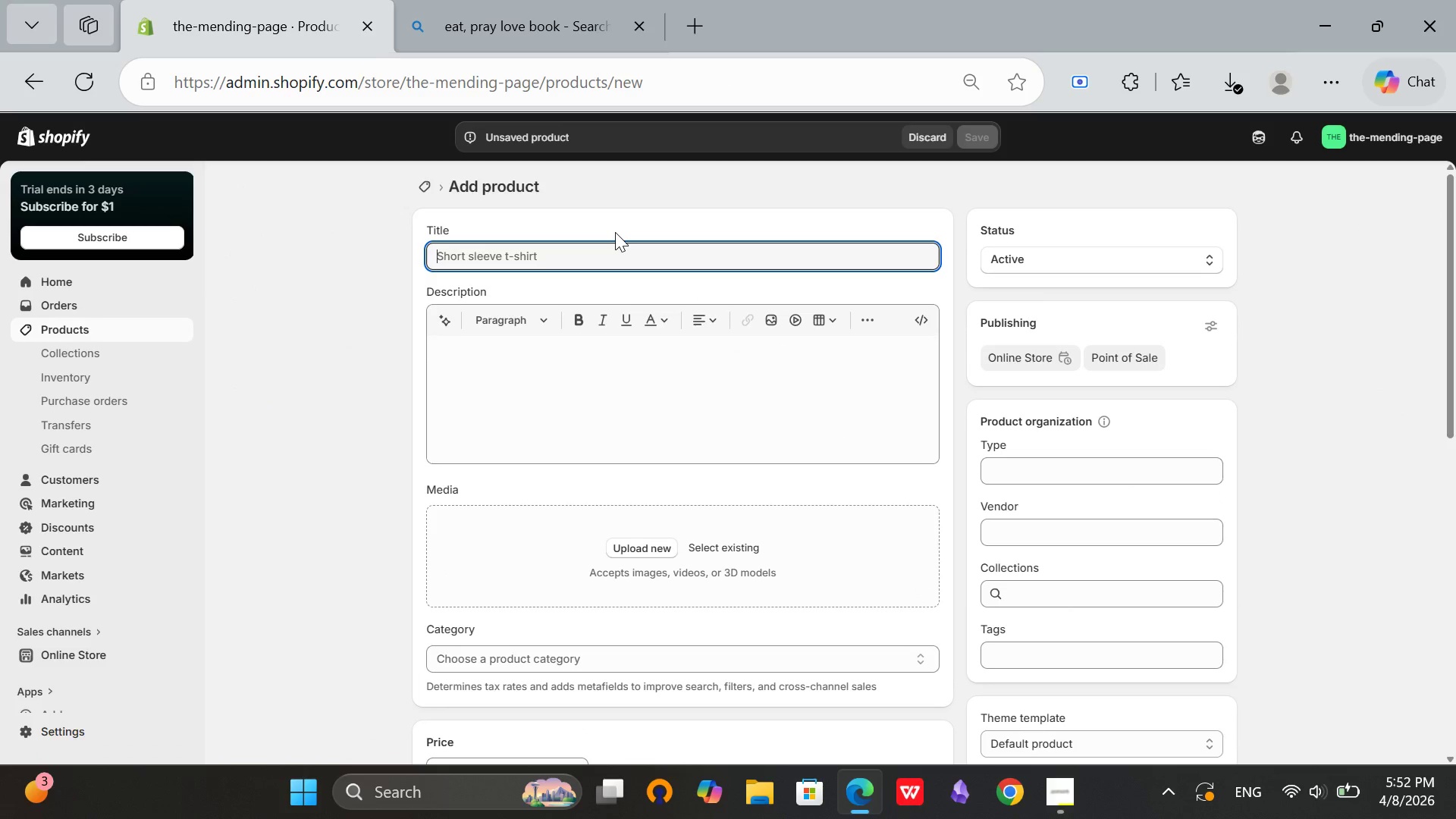 
type(Milk and Honey)
 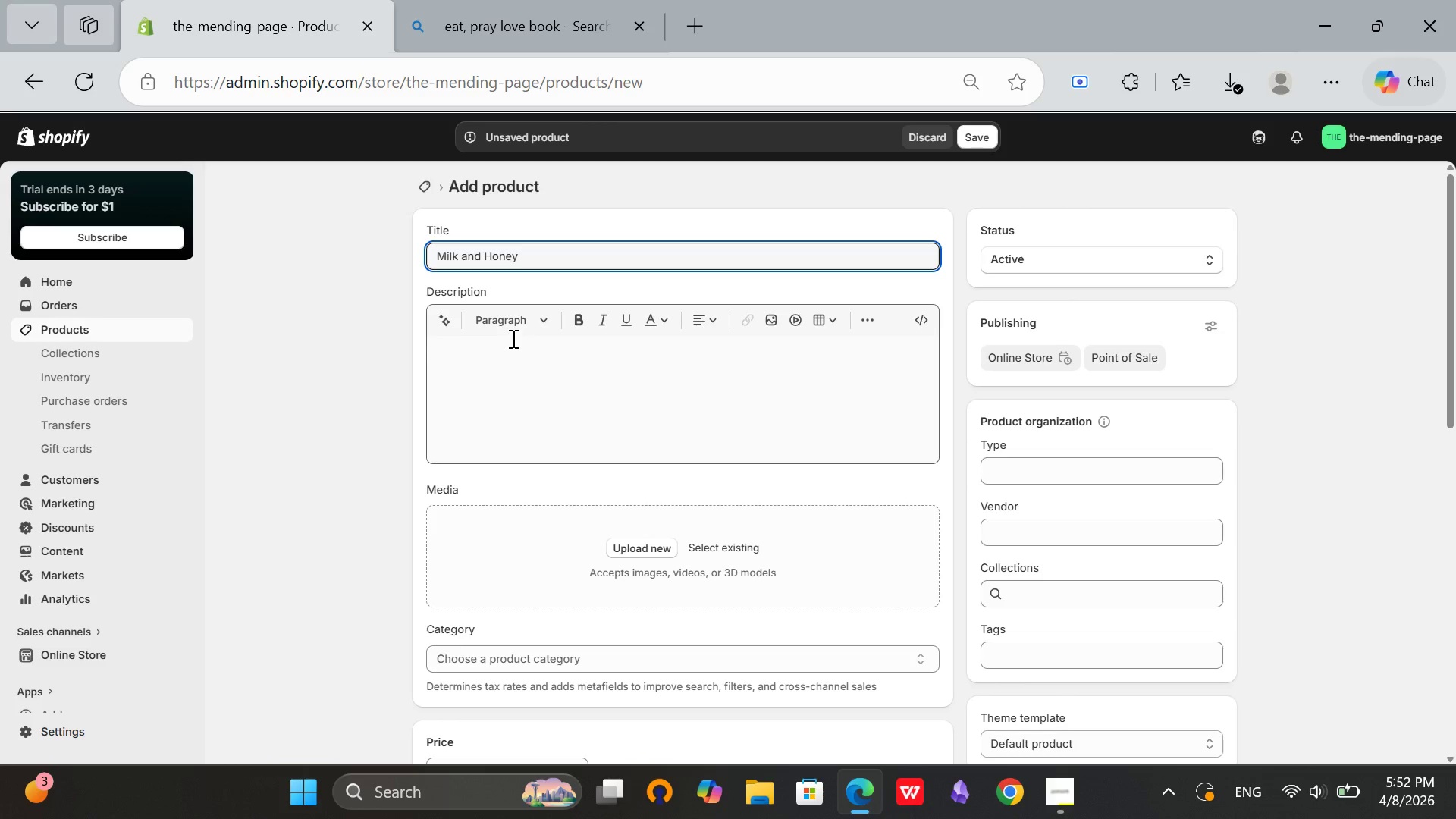 
left_click([494, 356])
 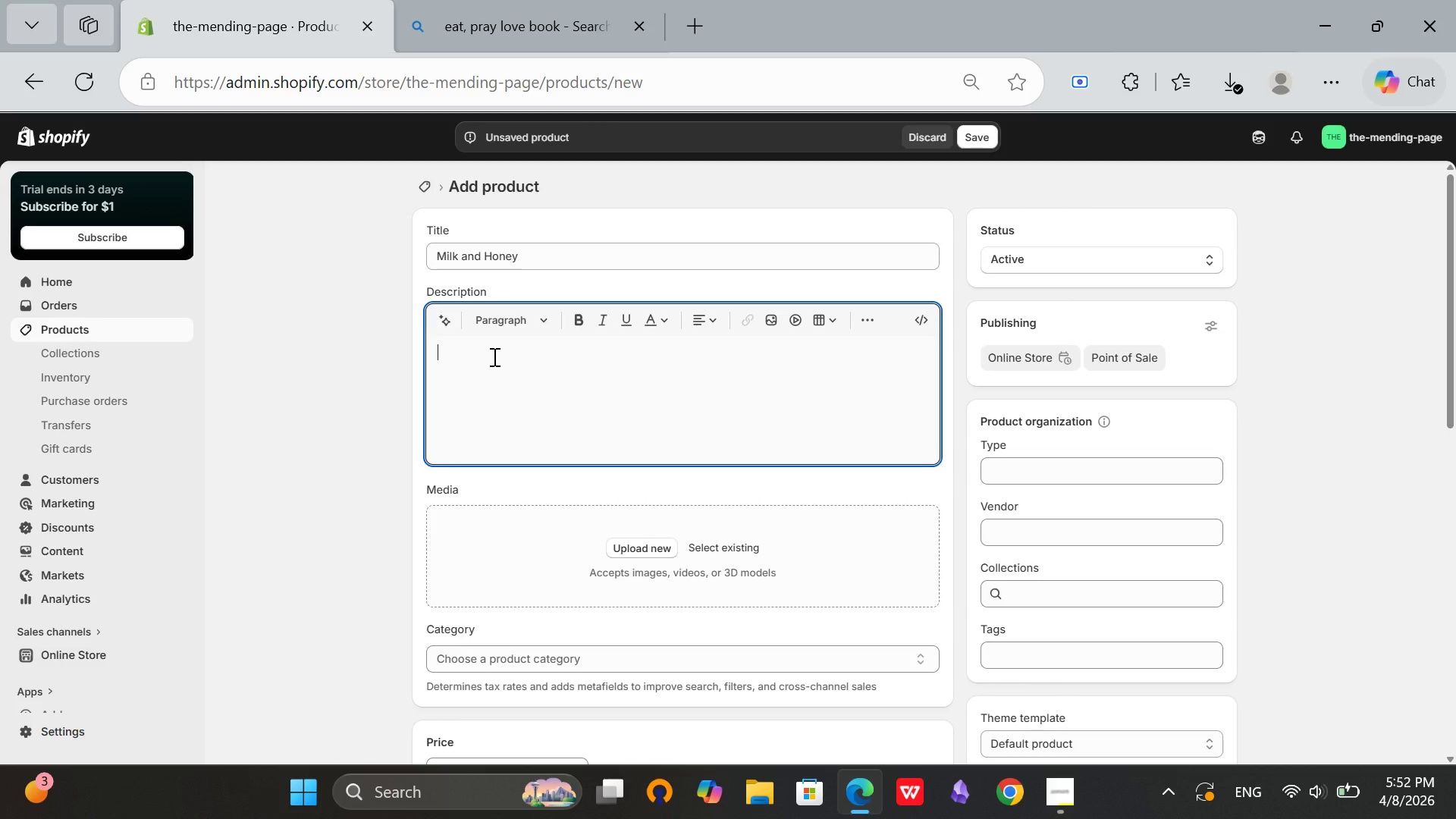 
type(Pharm)
key(Backspace)
type(macist's Note: Fot)
key(Backspace)
type(r the healing Heart. A remedy for gried)
key(Backspace)
type(f and moving forward. Poetery)
key(Backspace)
key(Backspace)
key(Backspace)
key(Backspace)
key(Backspace)
type(etry as ned)
key(Backspace)
key(Backspace)
key(Backspace)
type(medicine.)
 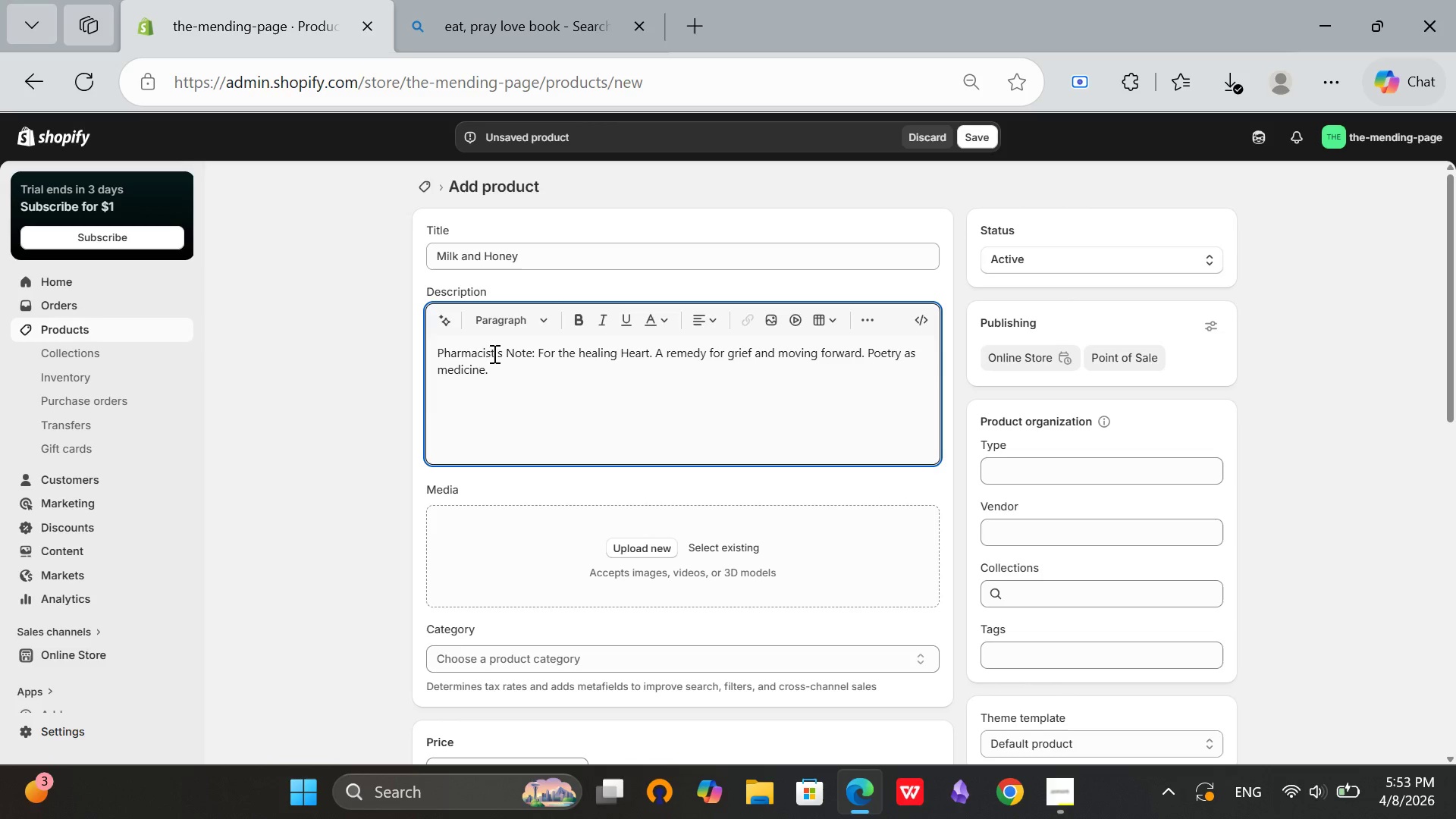 
left_click([589, 656])
 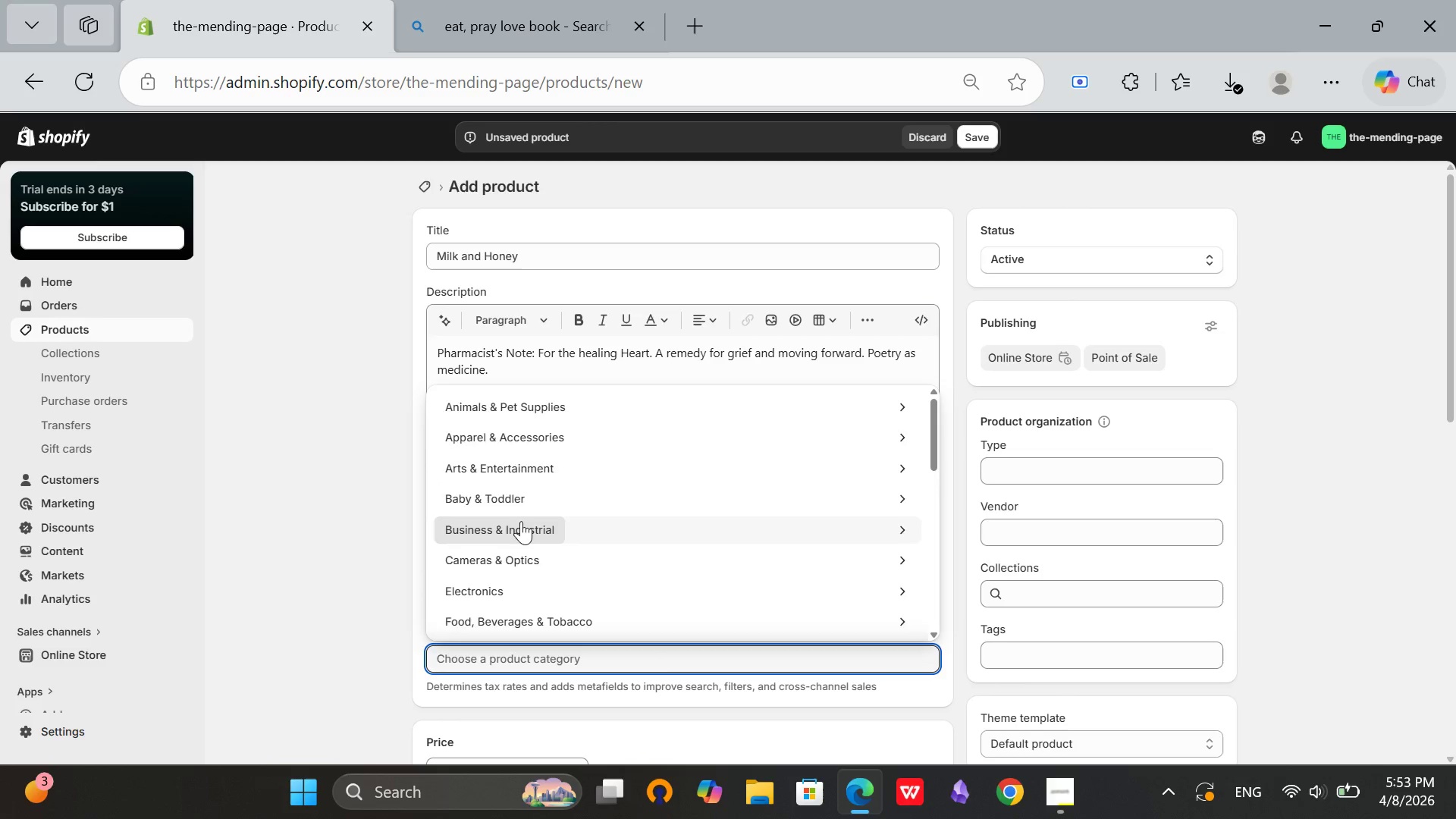 
scroll: coordinate [521, 521], scroll_direction: down, amount: 2.0
 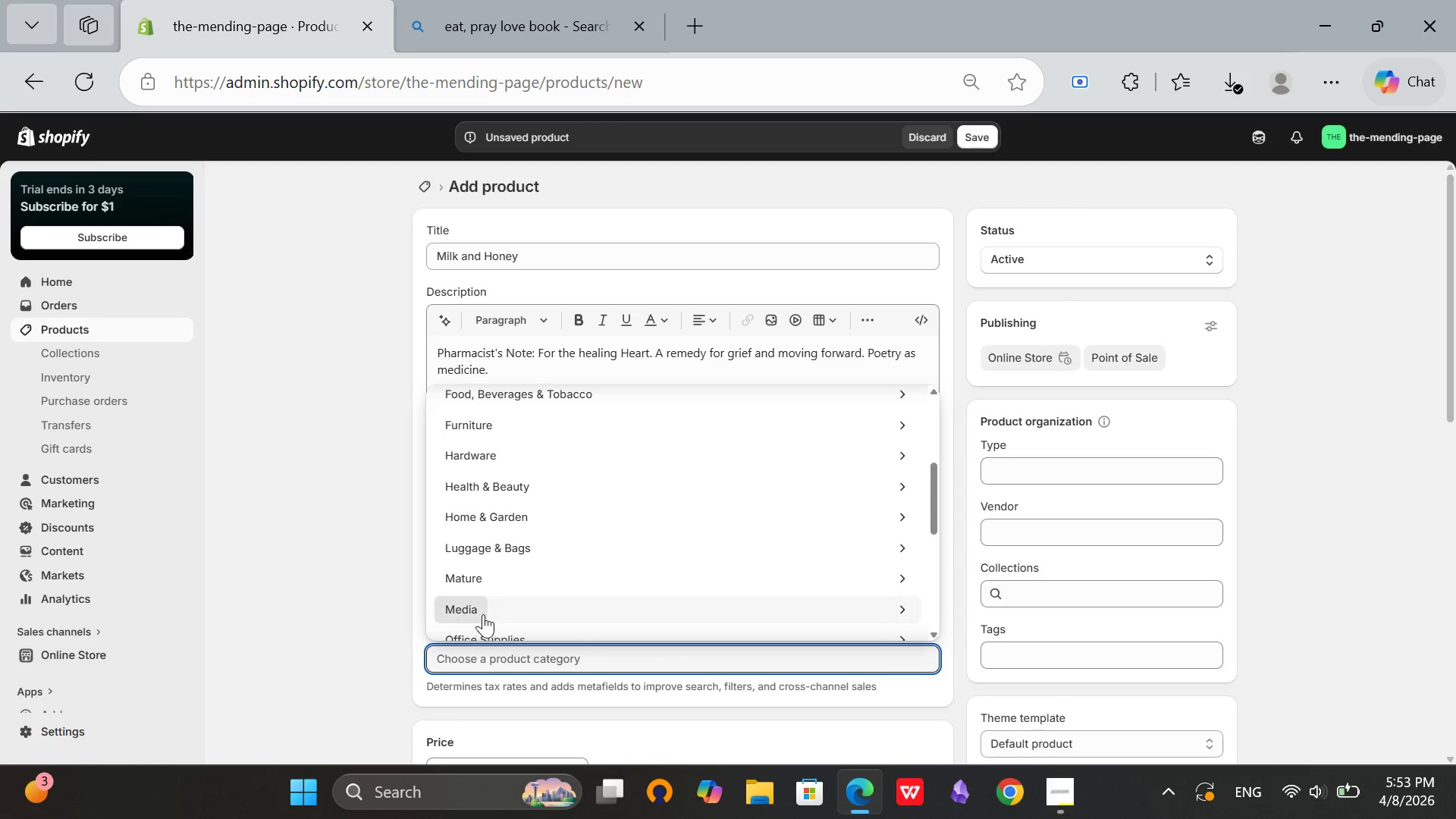 
left_click([483, 614])
 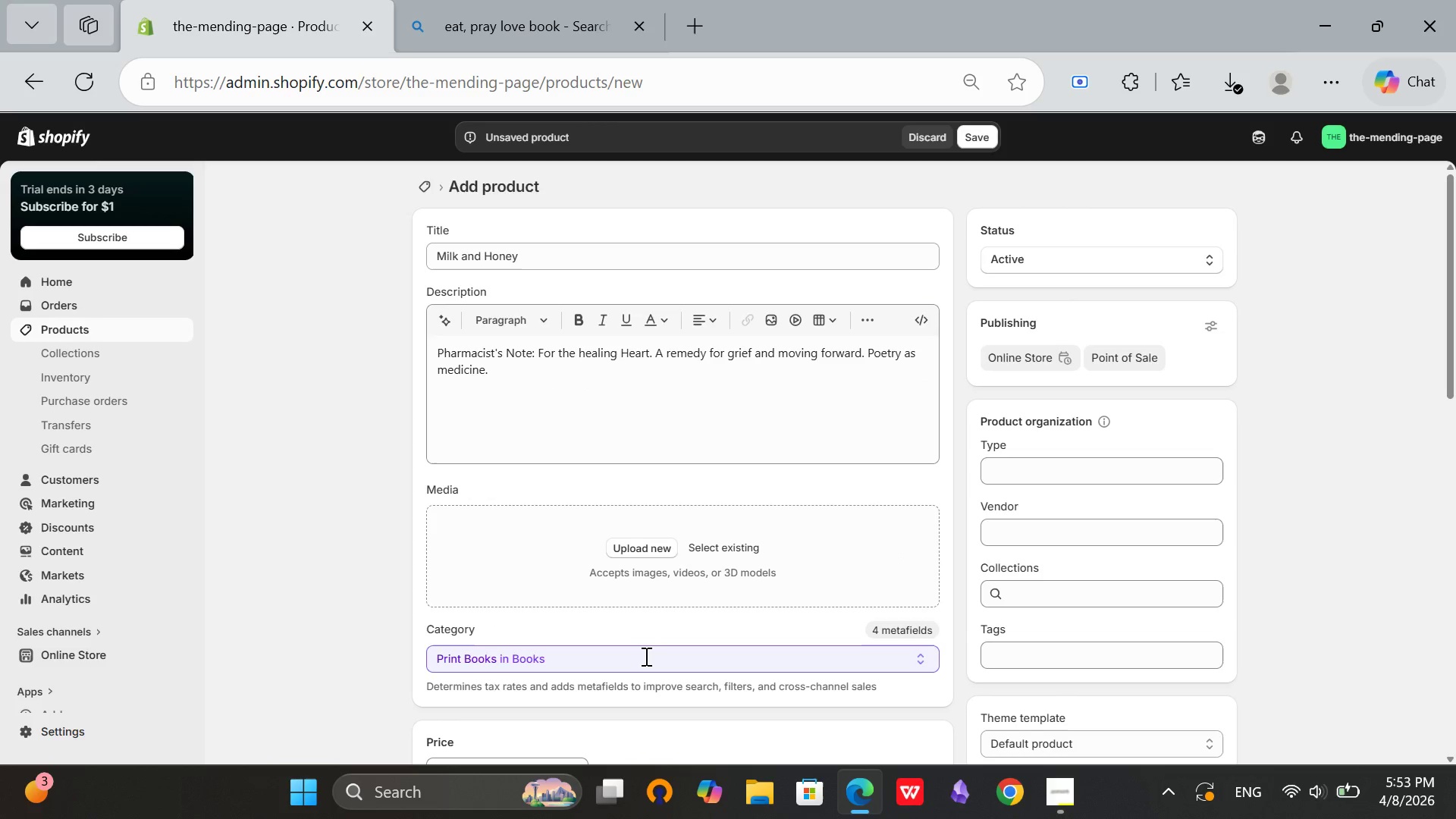 
left_click([645, 656])
 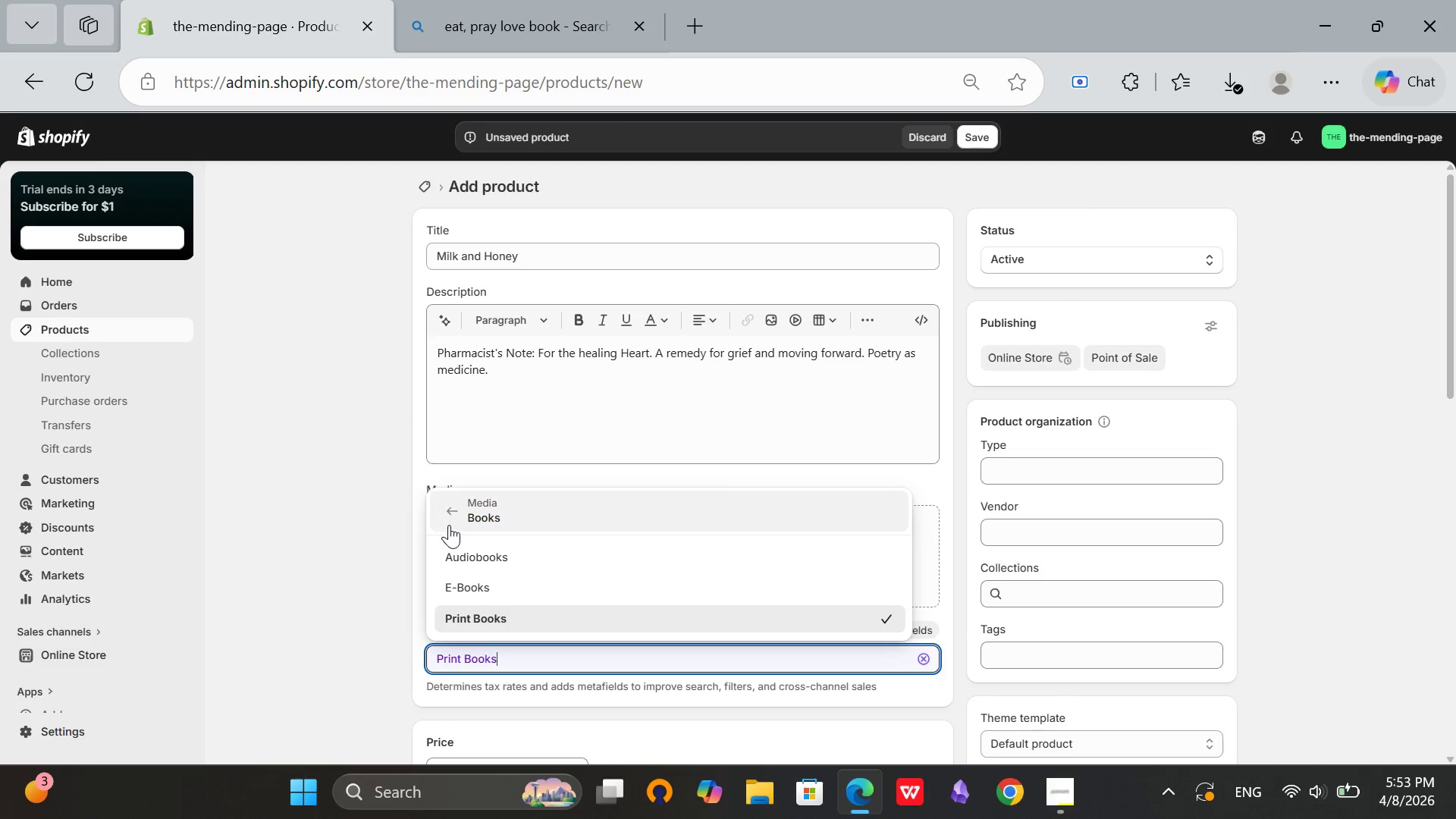 
left_click([449, 524])
 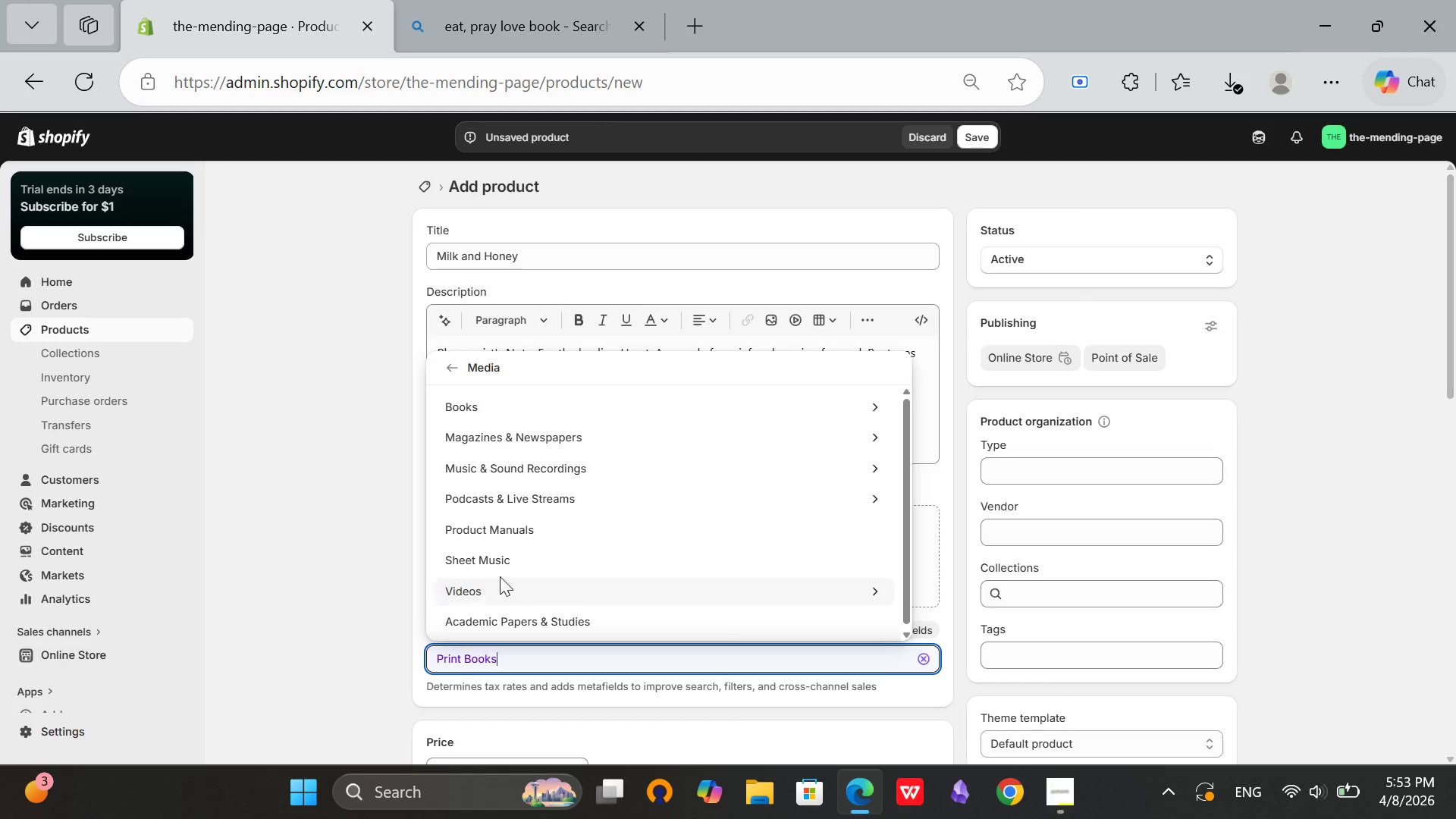 
scroll: coordinate [501, 576], scroll_direction: down, amount: 1.0
 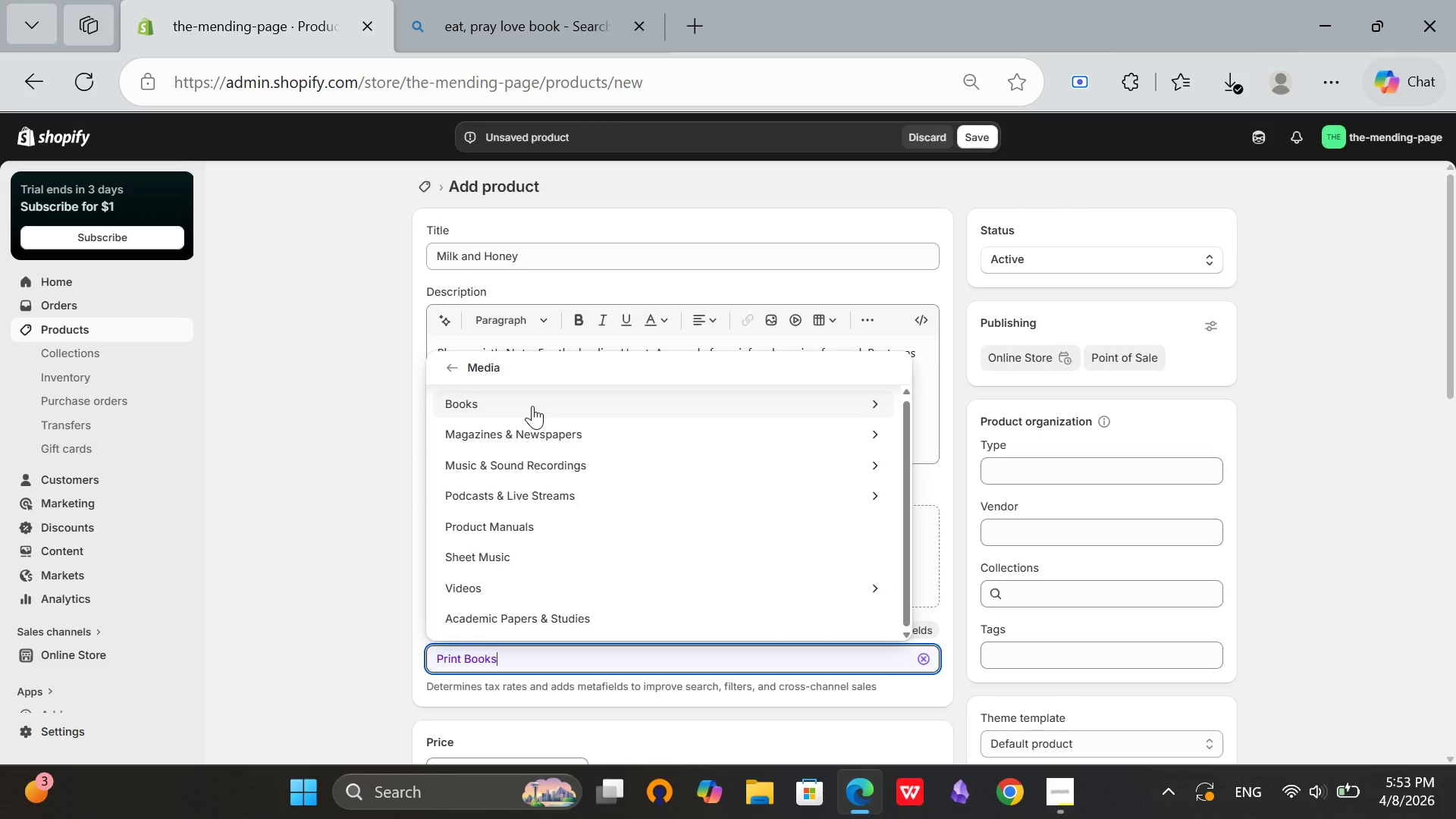 
left_click([532, 406])
 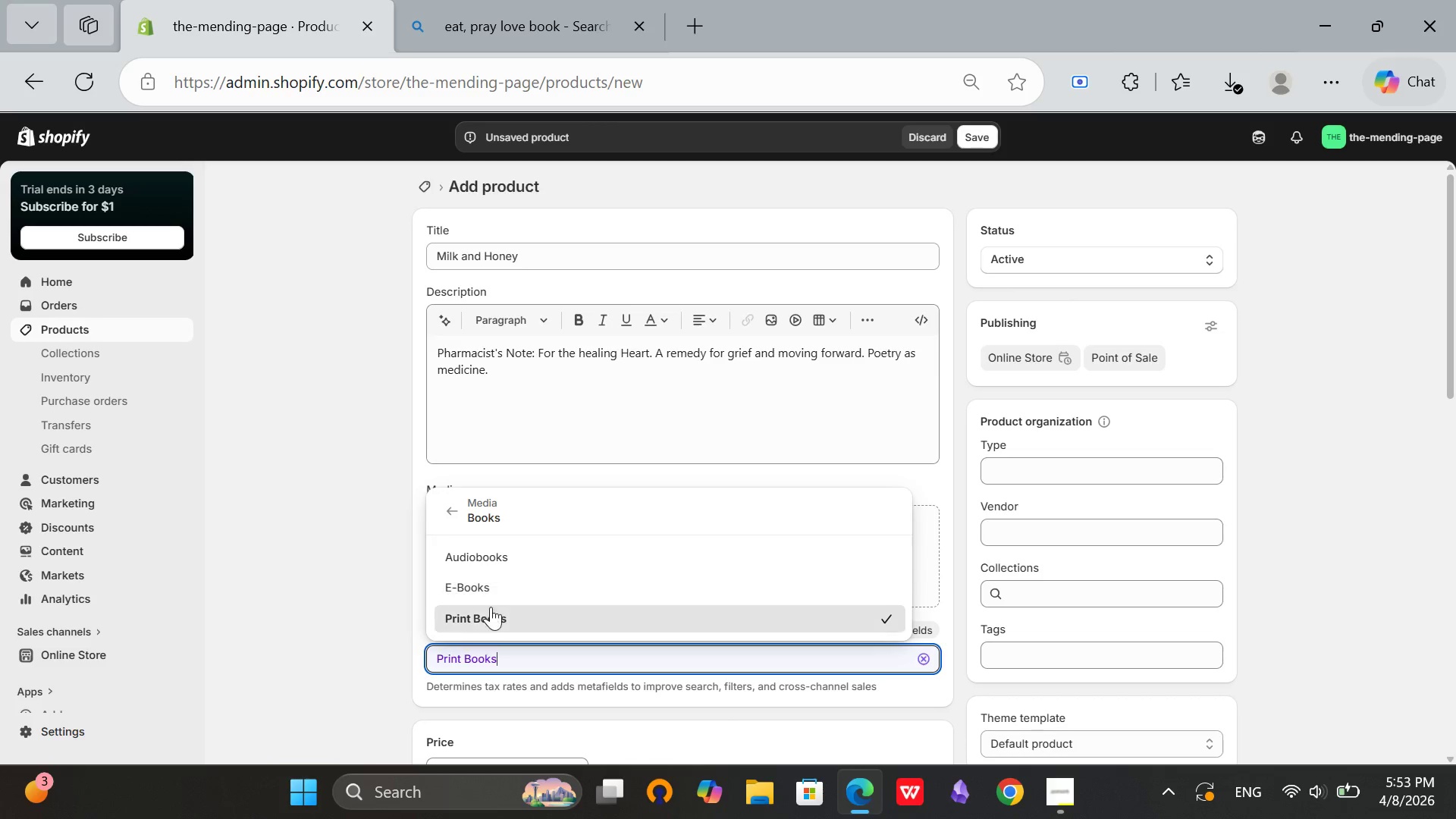 
left_click([491, 609])
 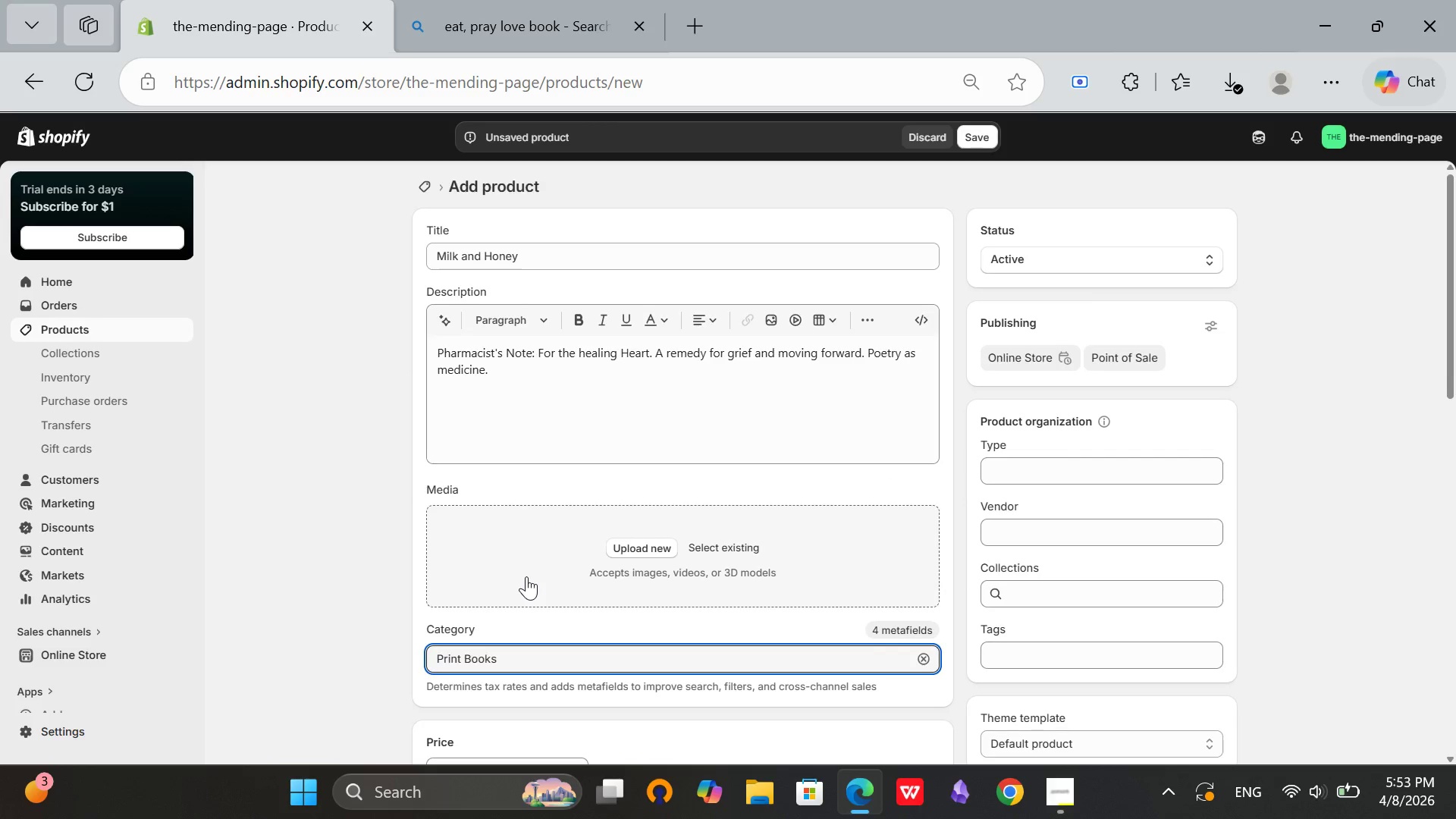 
scroll: coordinate [526, 576], scroll_direction: down, amount: 1.0
 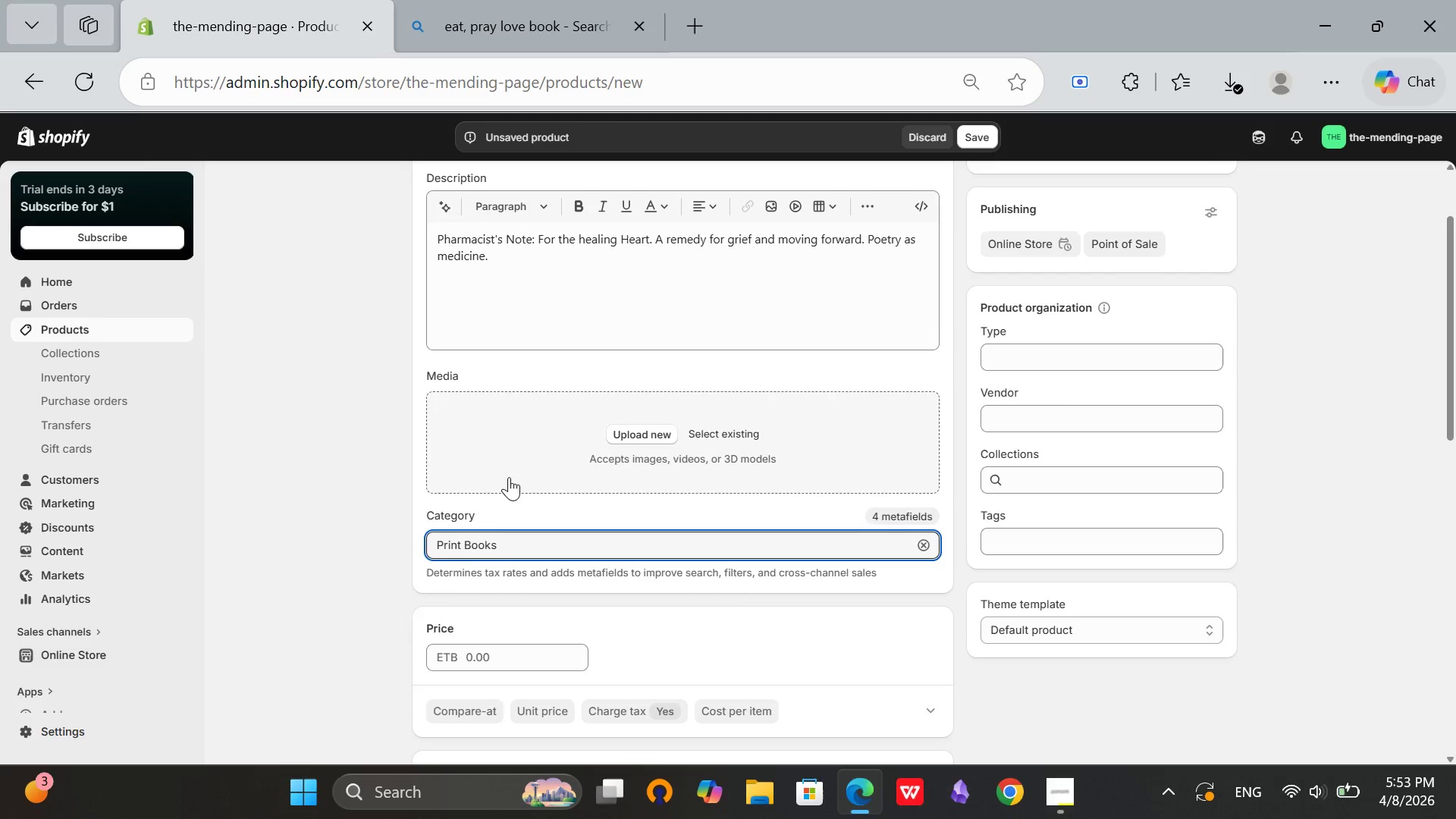 
scroll: coordinate [509, 477], scroll_direction: up, amount: 4.0
 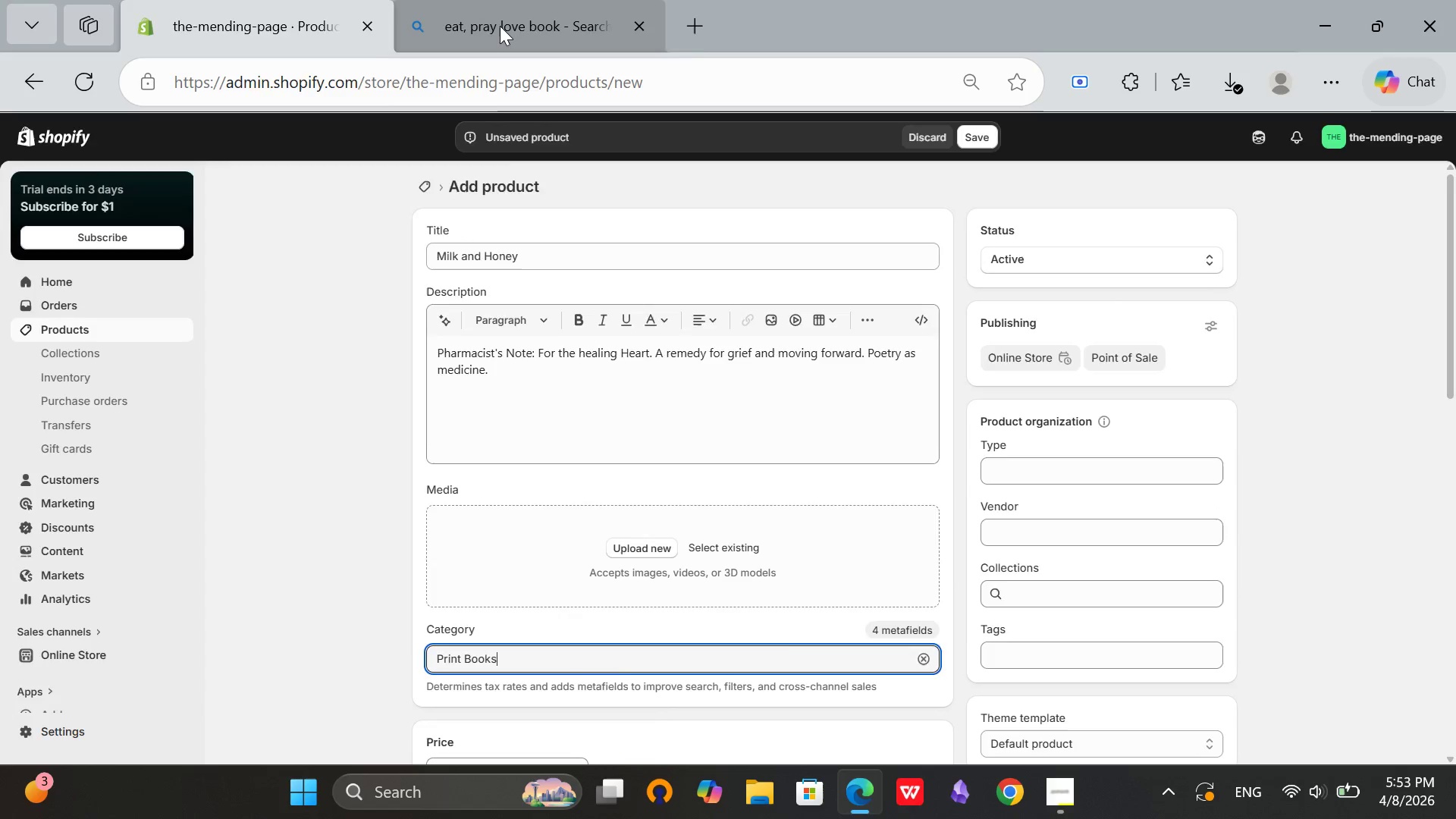 
left_click([500, 26])
 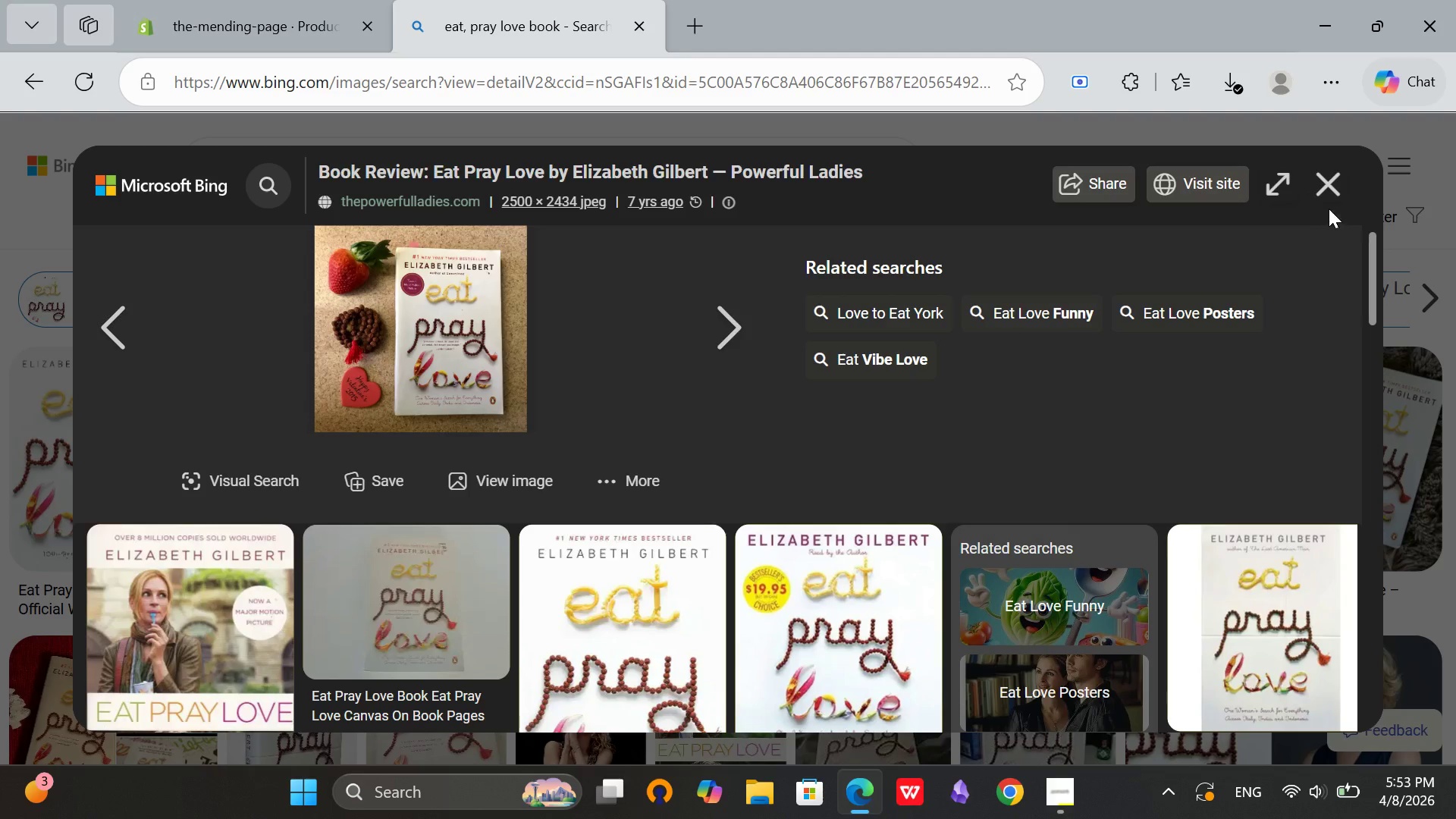 
left_click([1336, 185])
 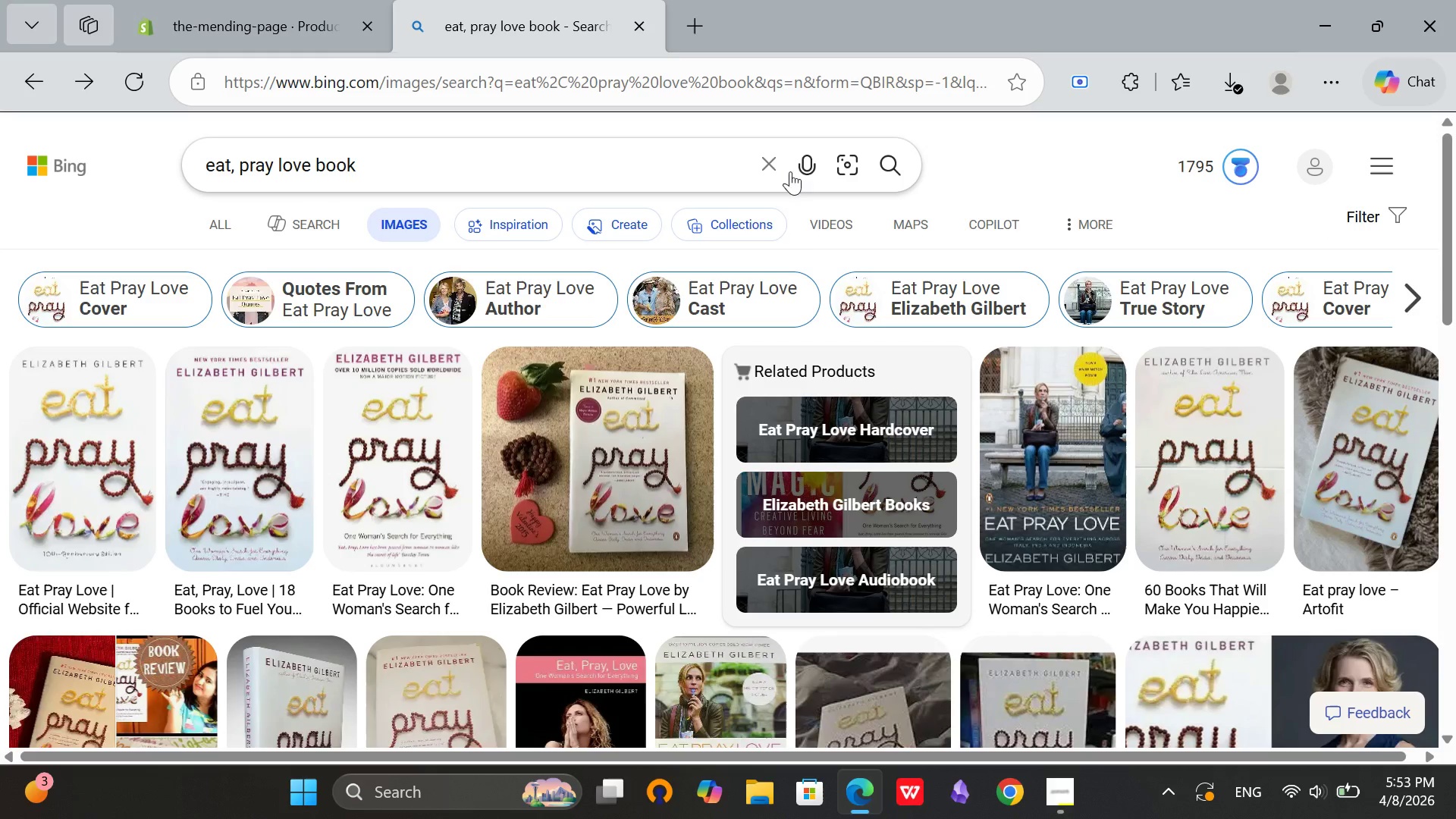 
left_click([777, 168])
 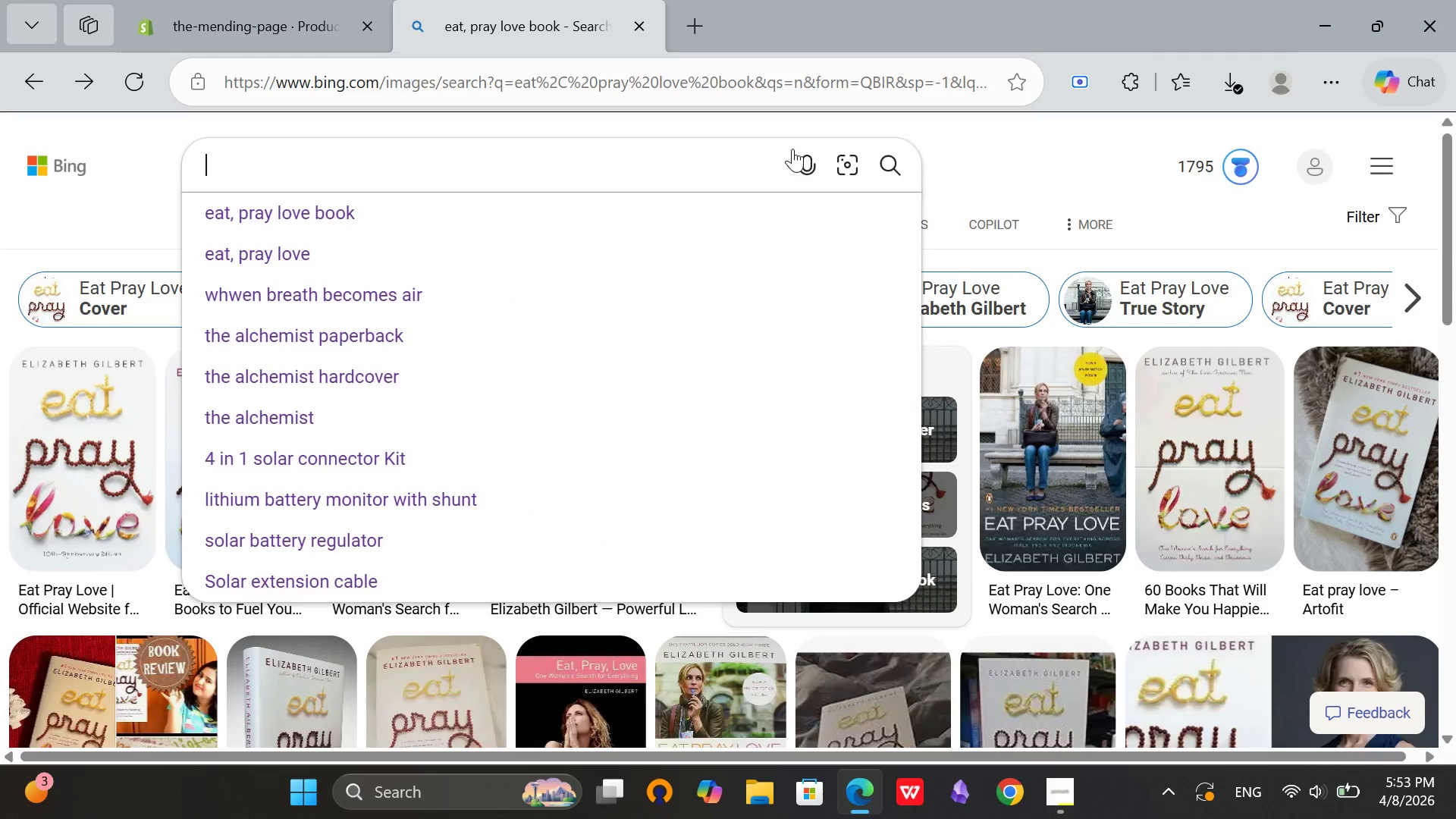 
type(Milk and honey book papperba)
key(Backspace)
key(Backspace)
key(Backspace)
type(r)
 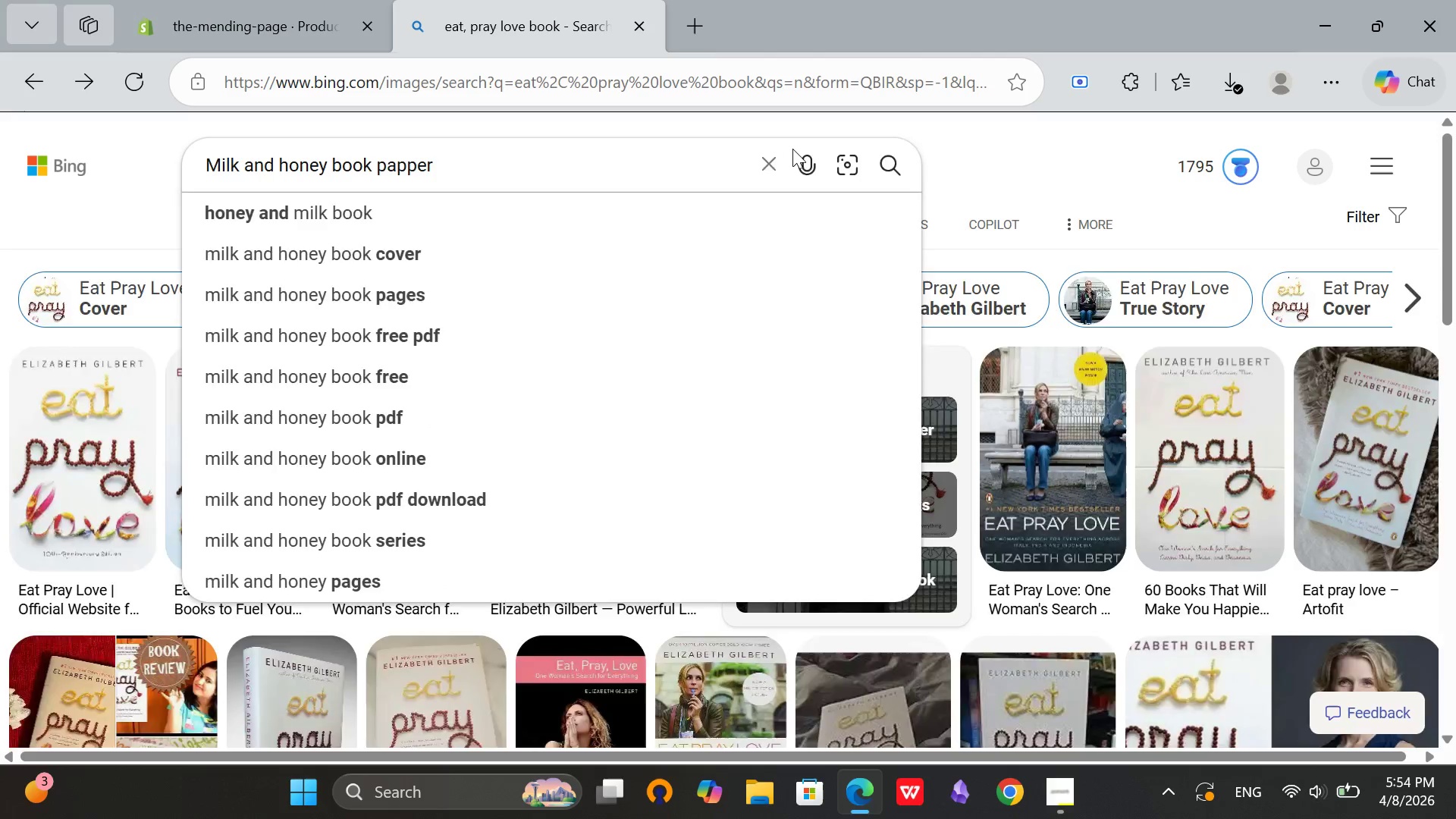 
key(Enter)
 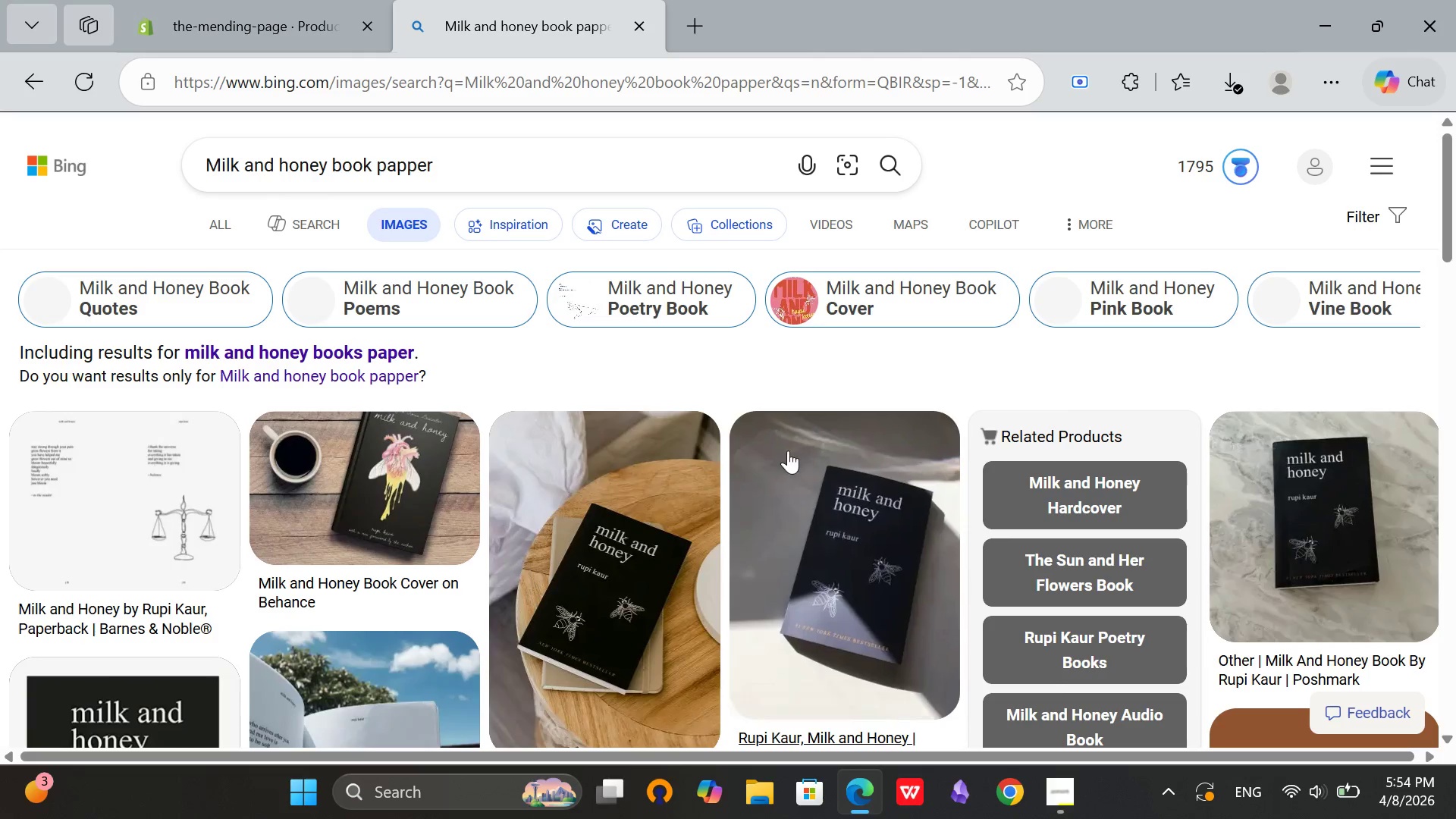 
scroll: coordinate [608, 434], scroll_direction: down, amount: 2.0
 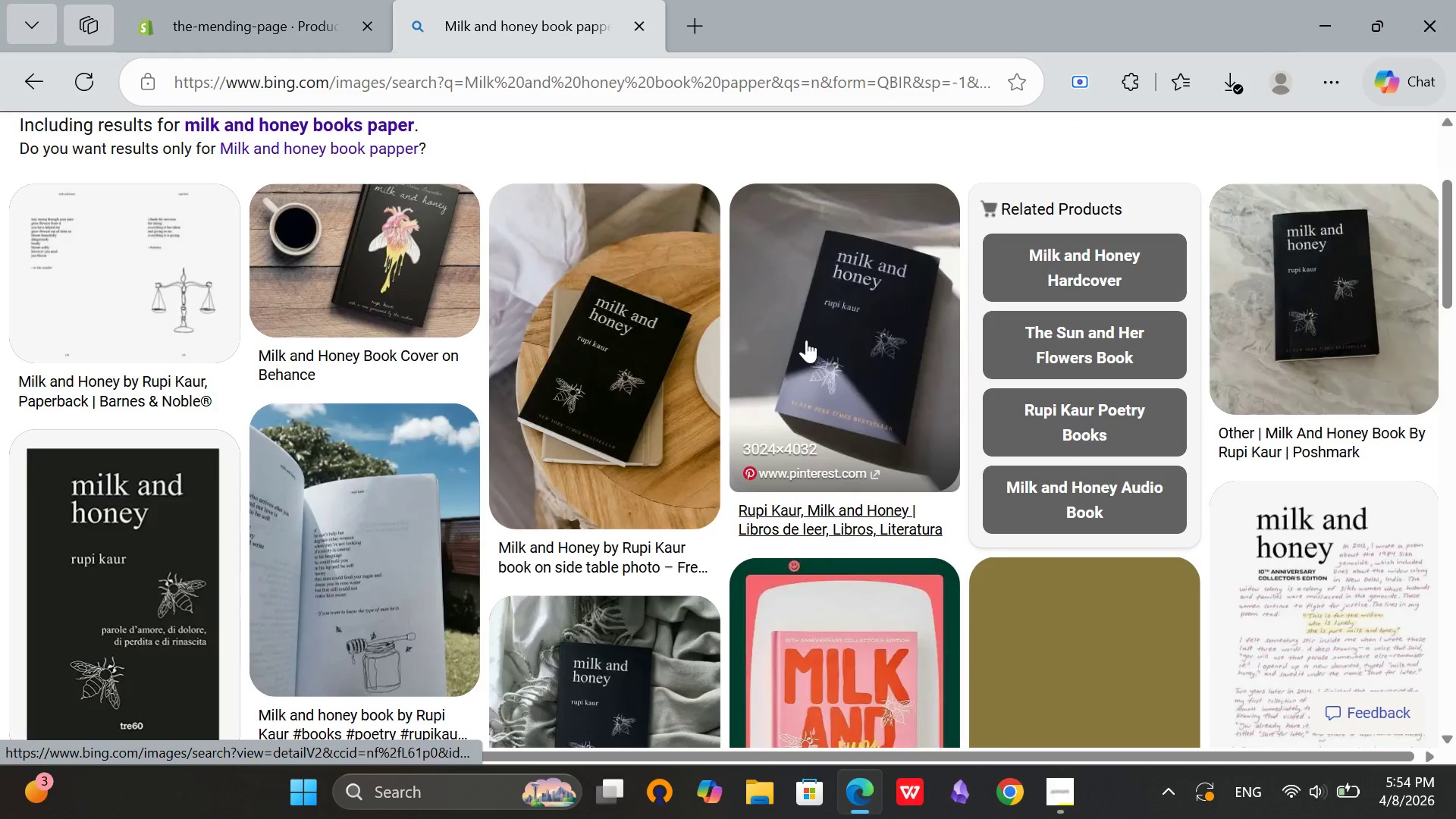 
left_click([806, 340])
 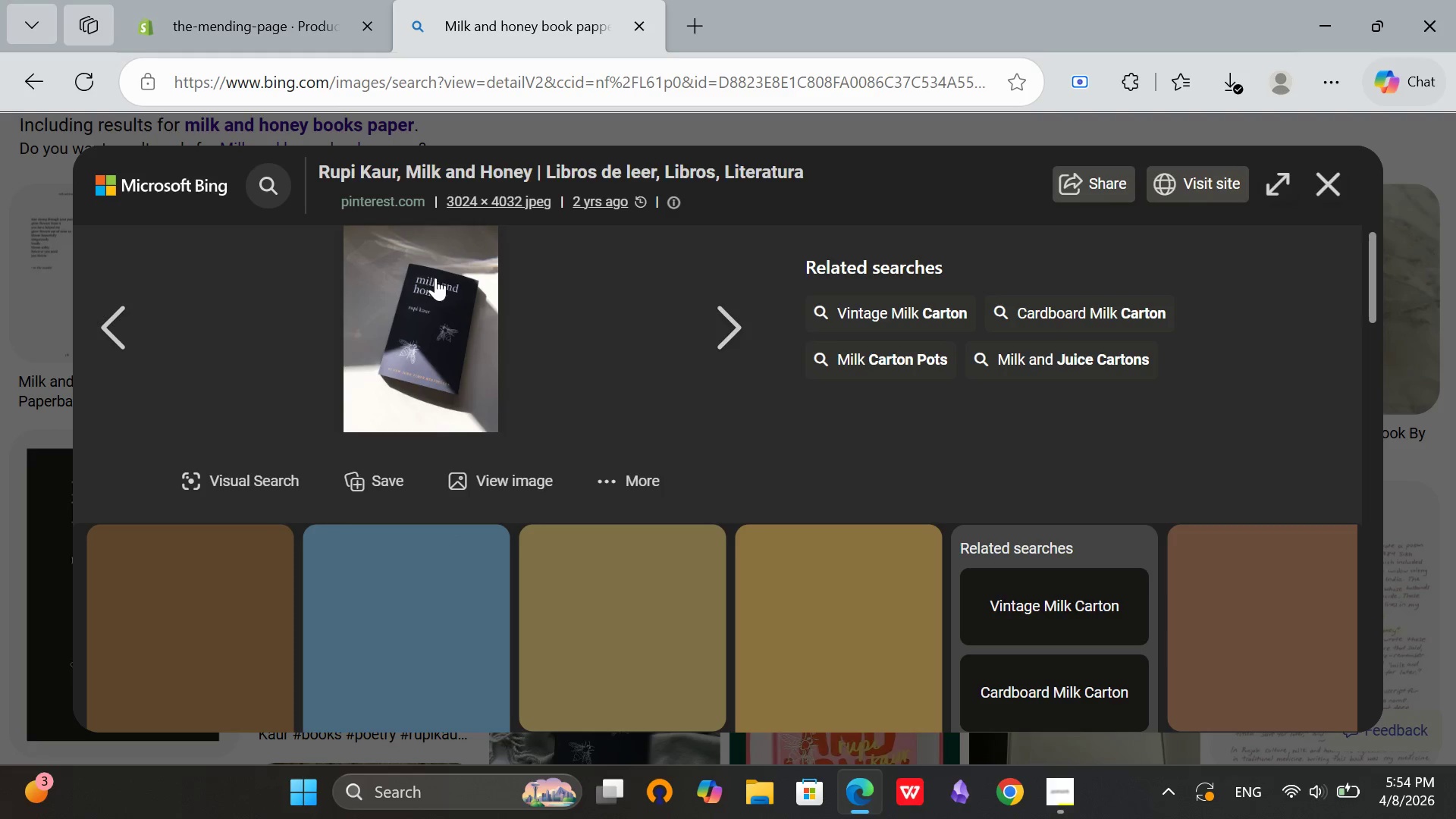 
right_click([438, 281])
 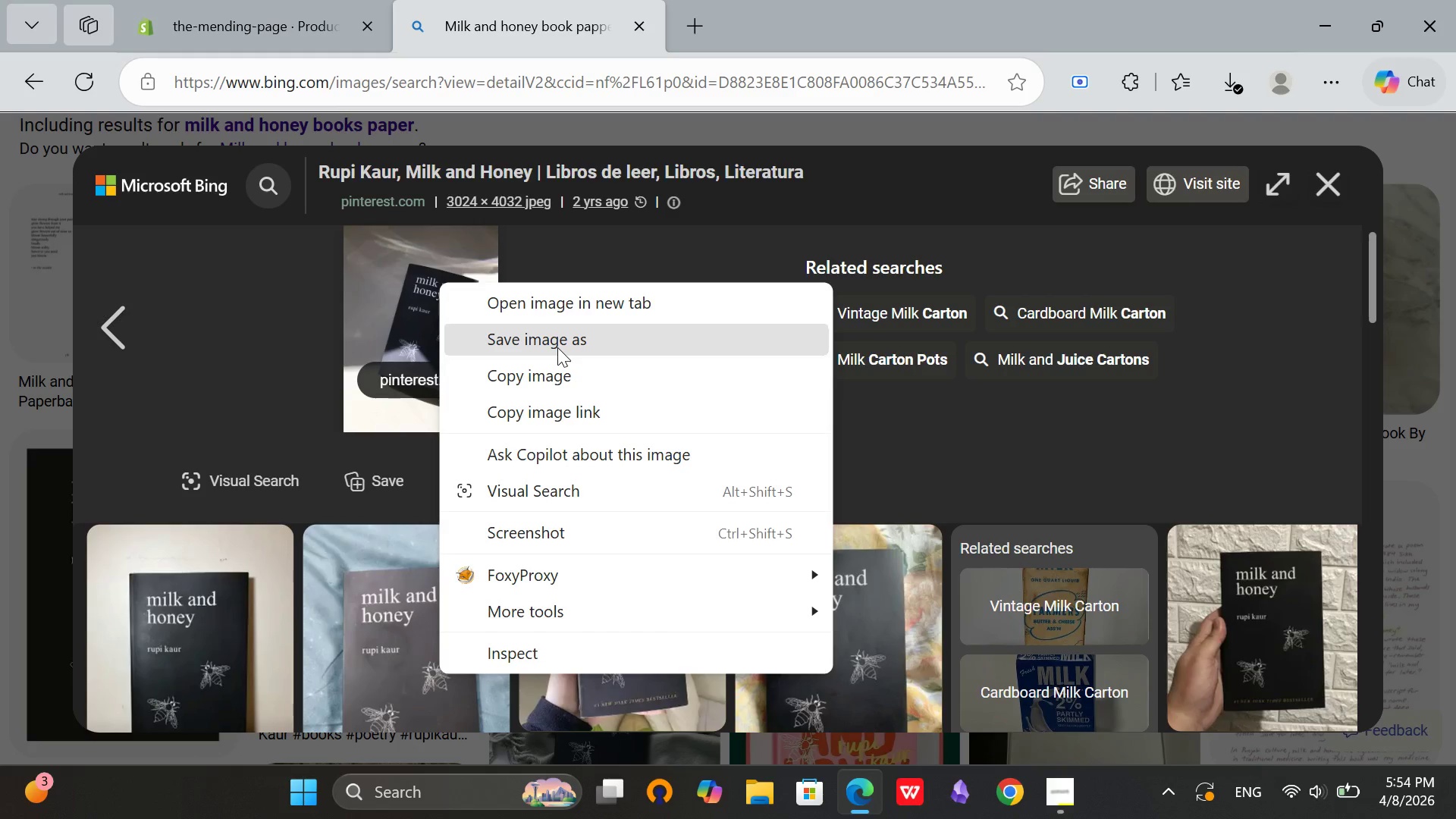 
left_click([557, 347])
 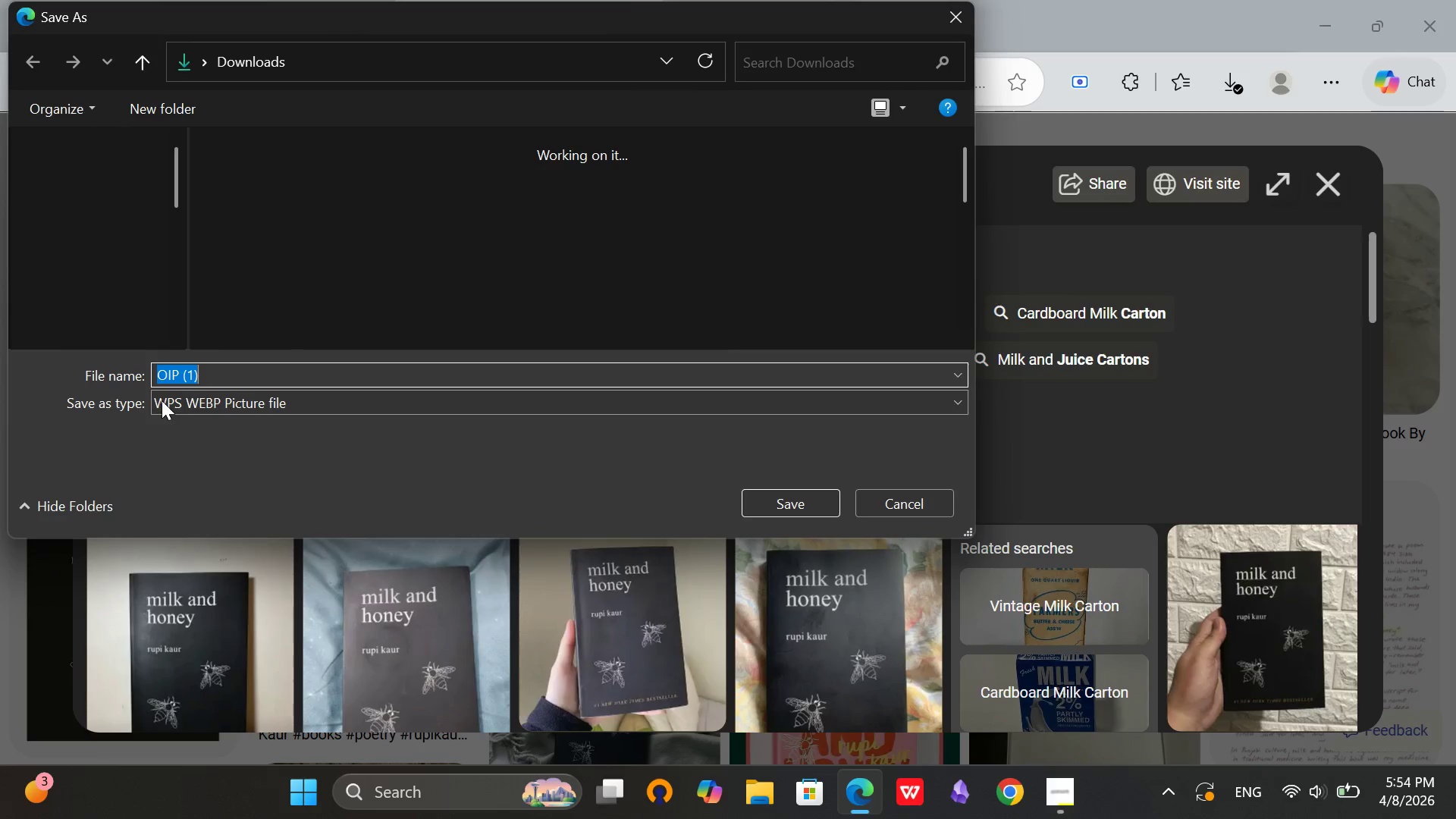 
left_click([57, 337])
 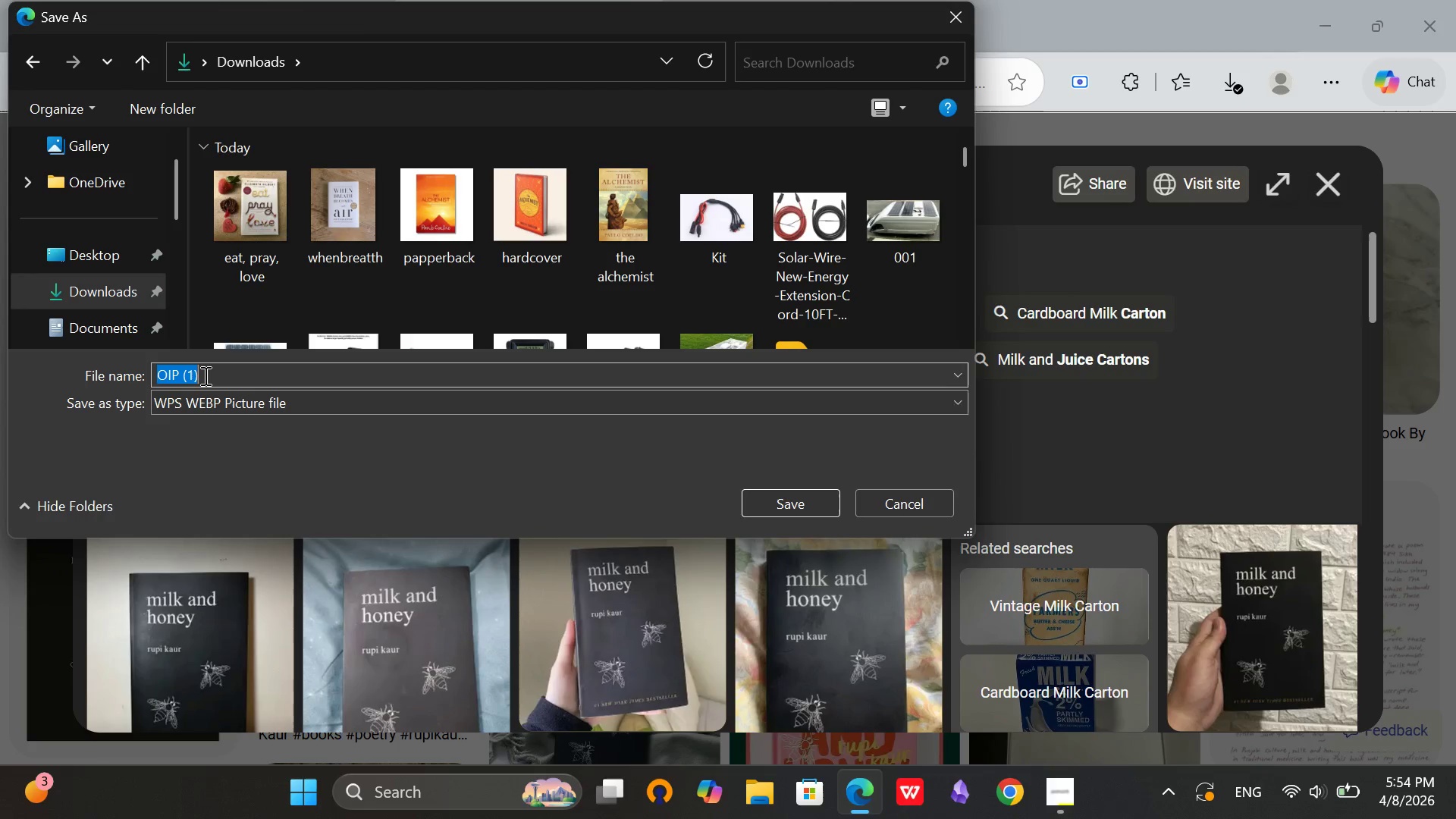 
left_click([204, 375])
 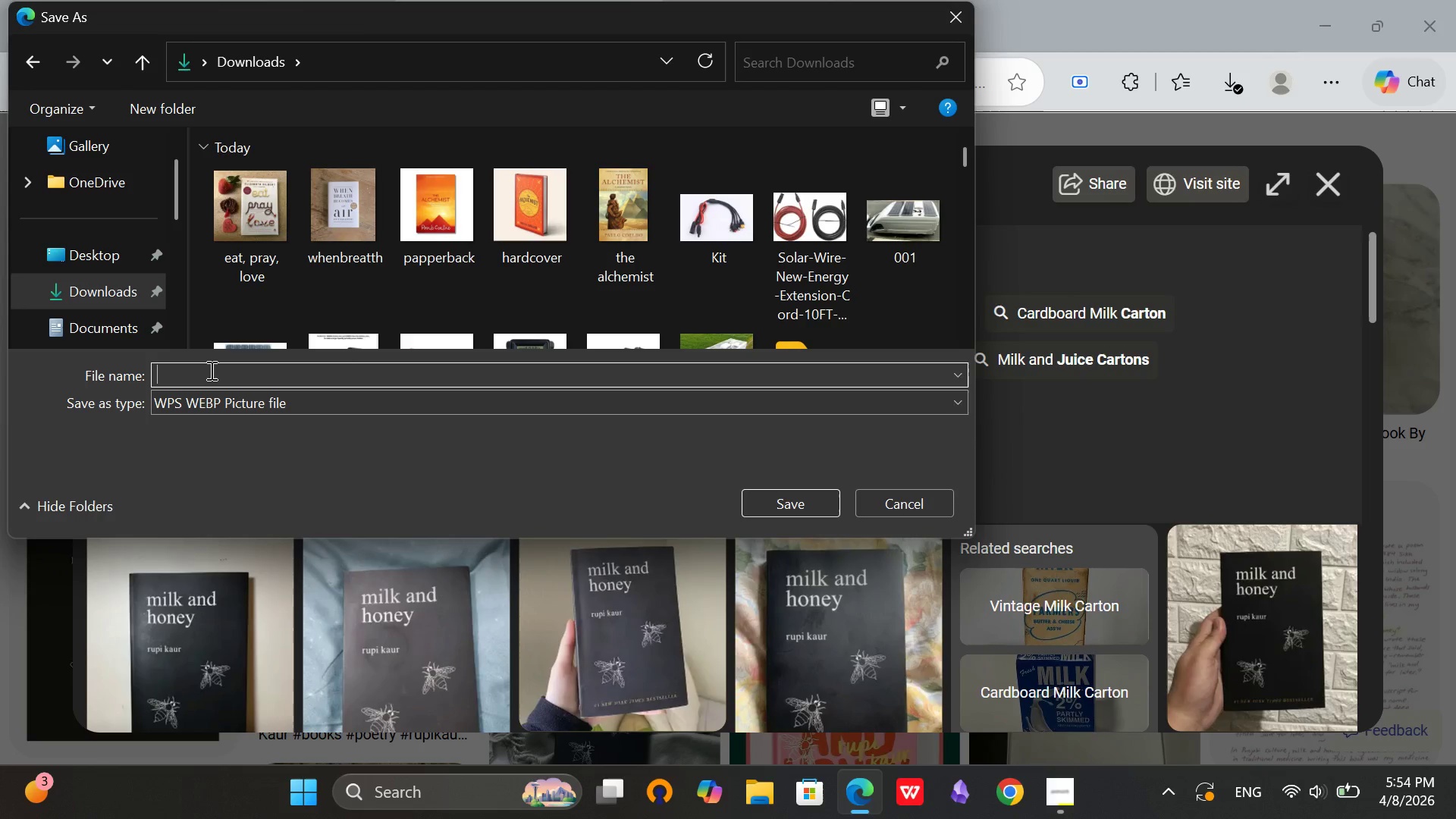 
key(Backspace)
type(milk aan)
key(Backspace)
key(Backspace)
type(nd honey)
 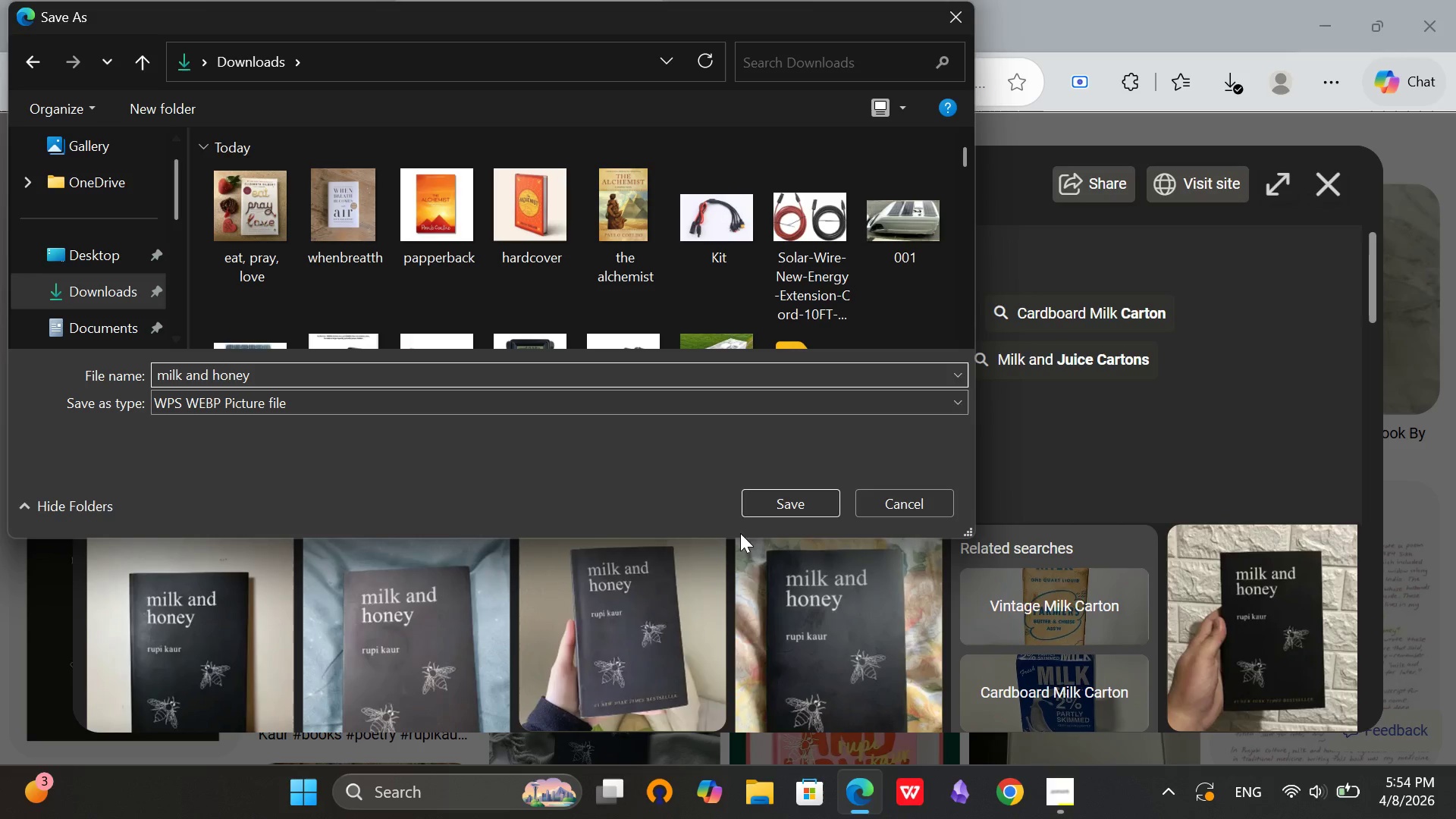 
left_click([789, 515])
 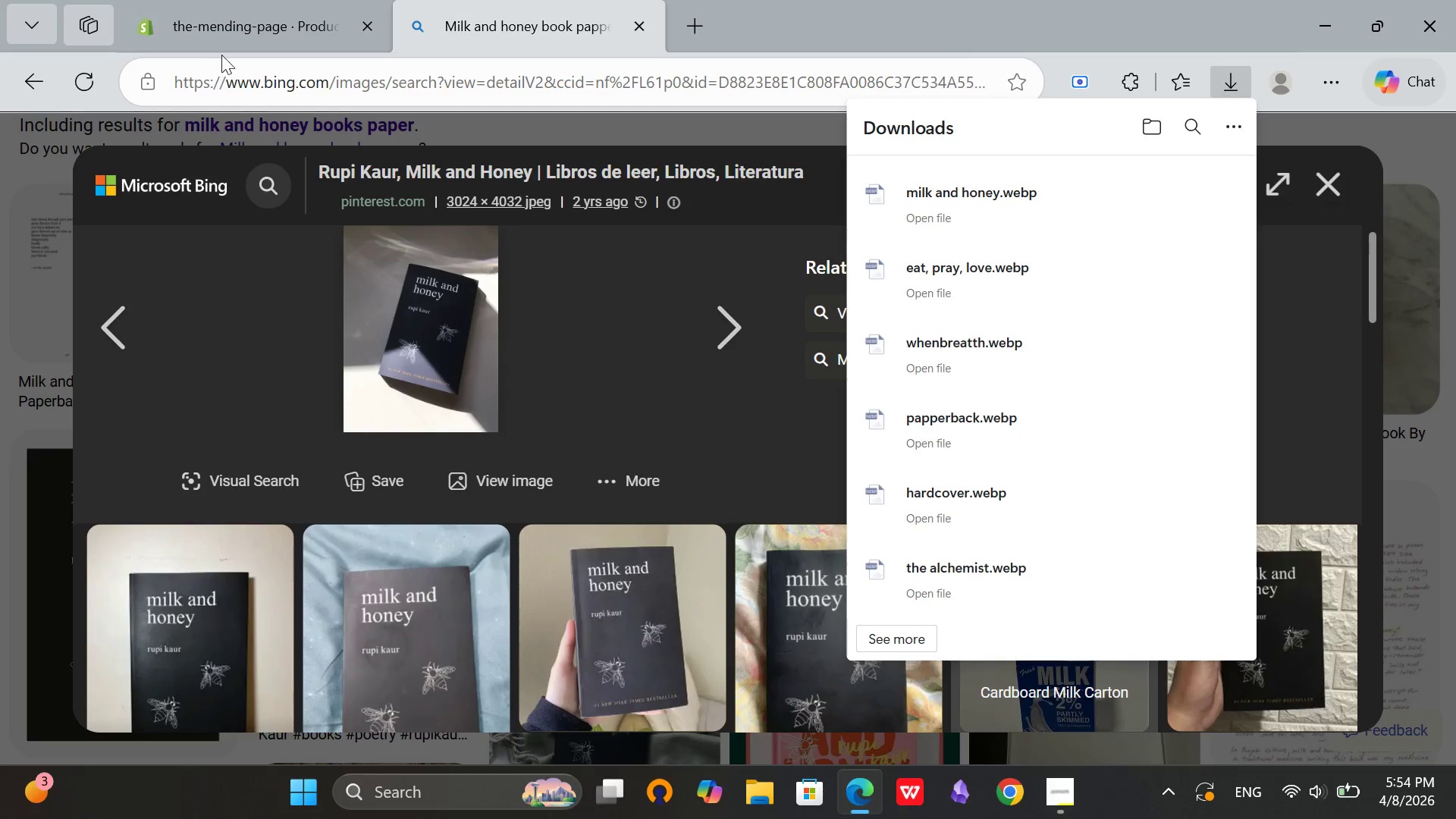 
left_click([220, 1])
 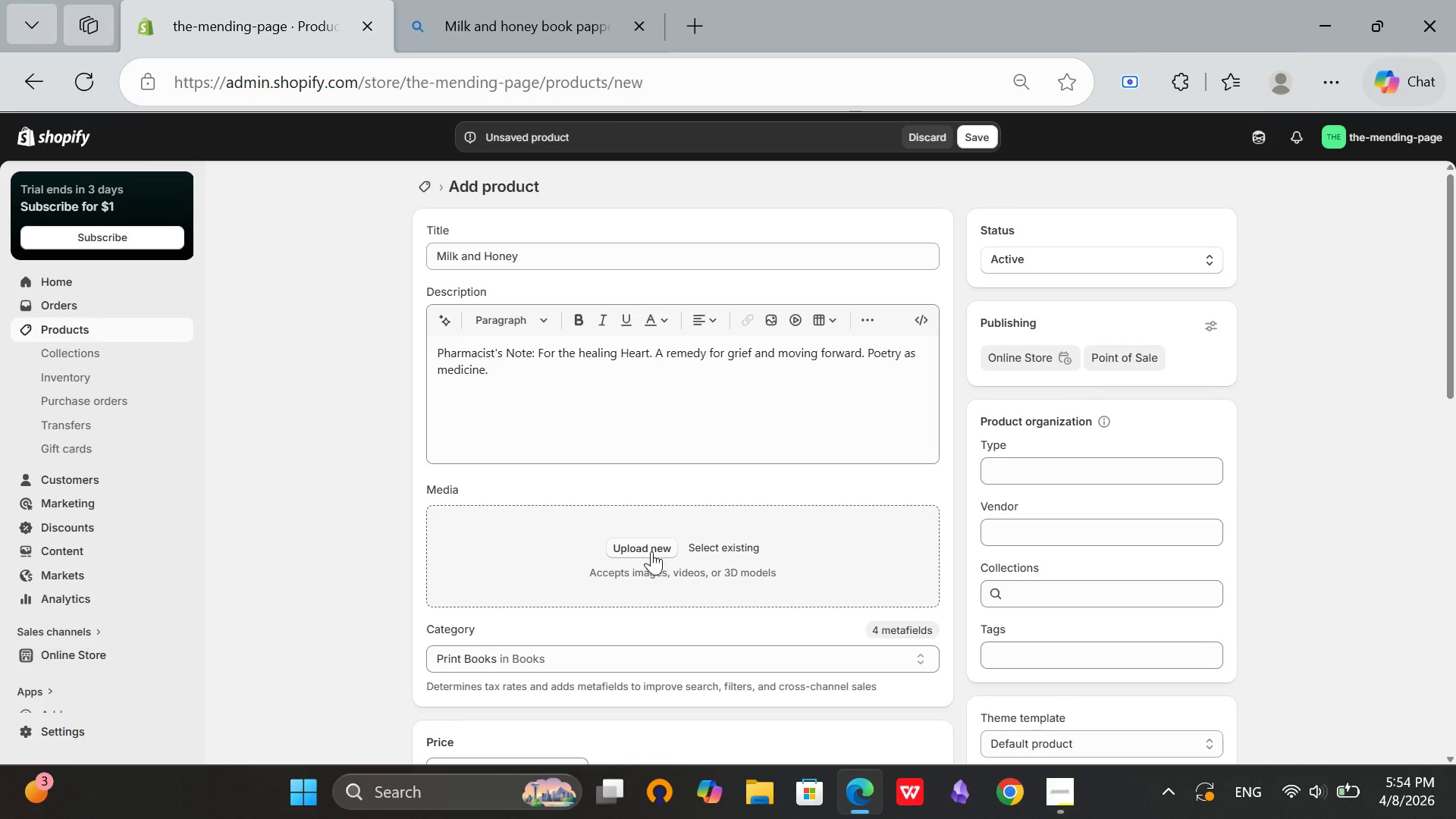 
left_click([651, 551])
 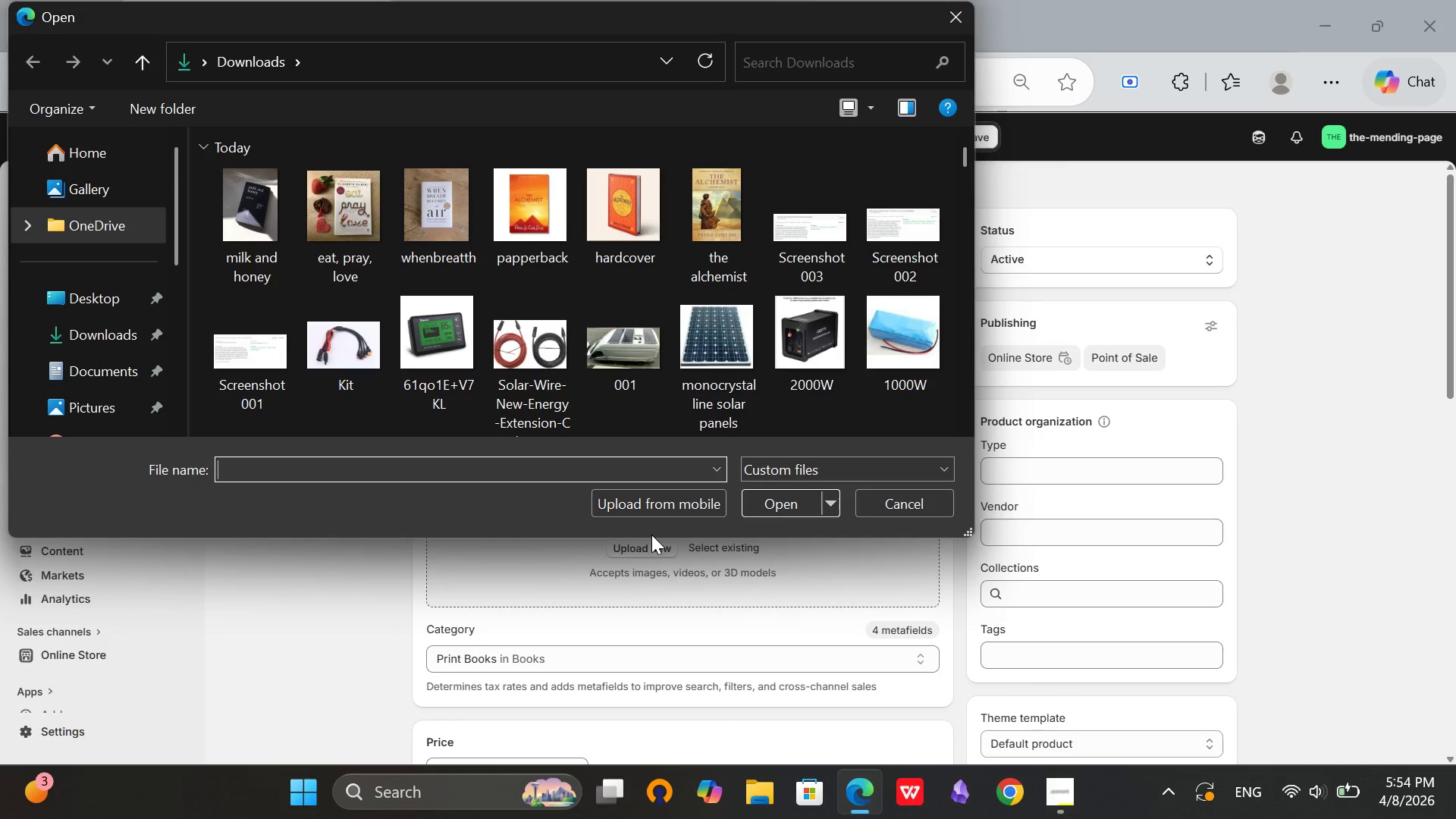 
wait(6.66)
 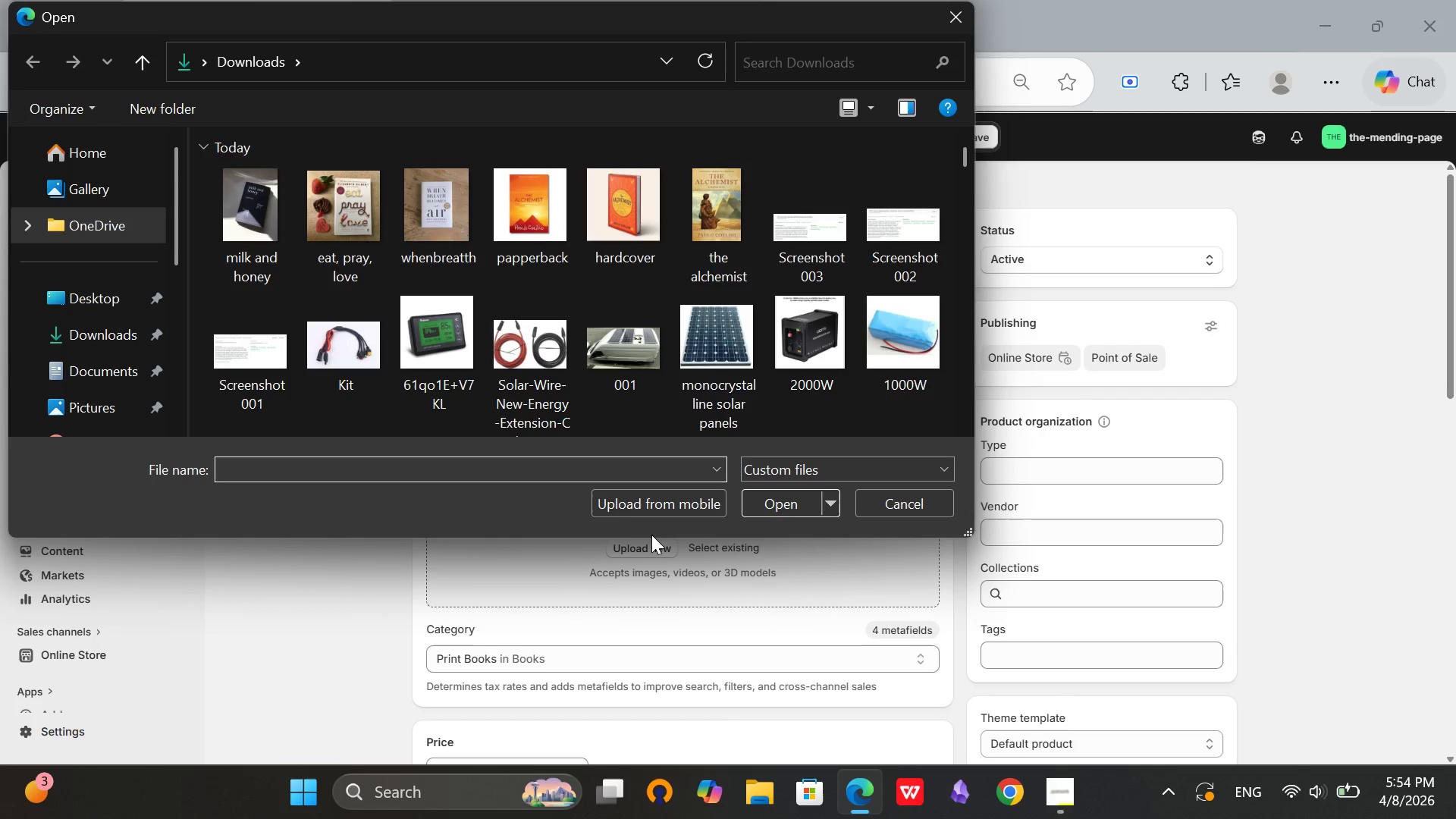 
double_click([294, 255])
 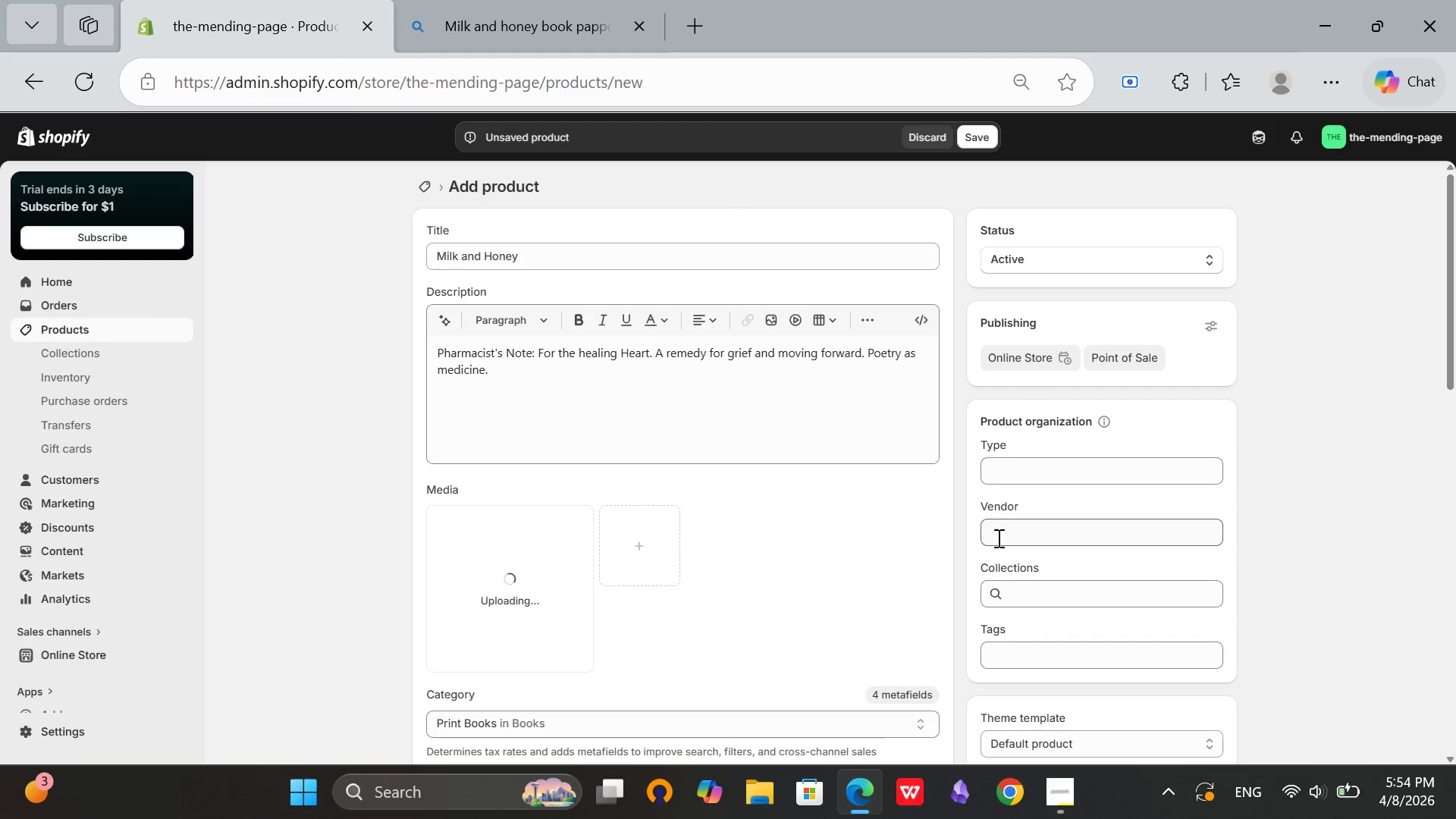 
left_click([1028, 651])
 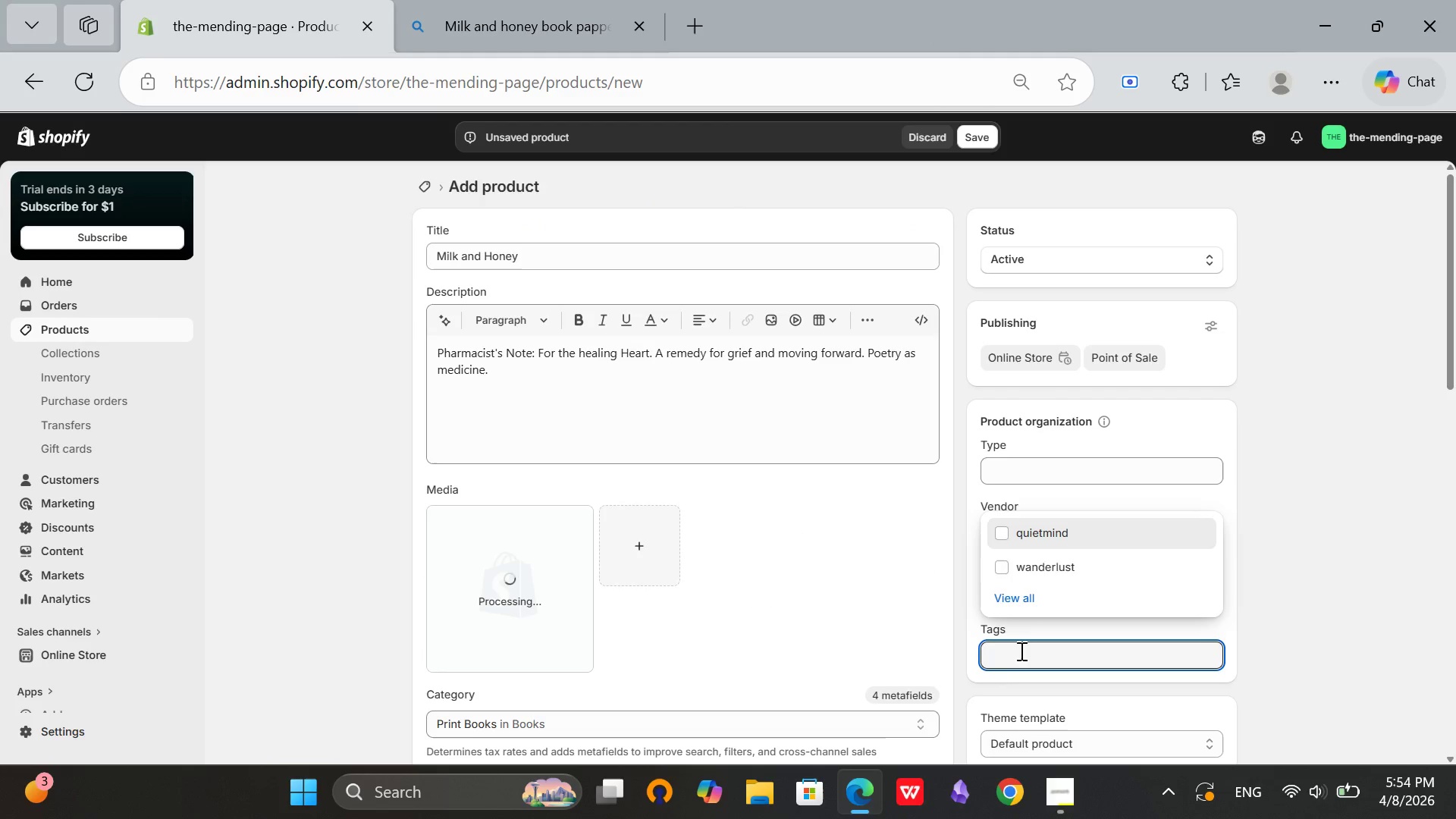 
type(heartbreak)
 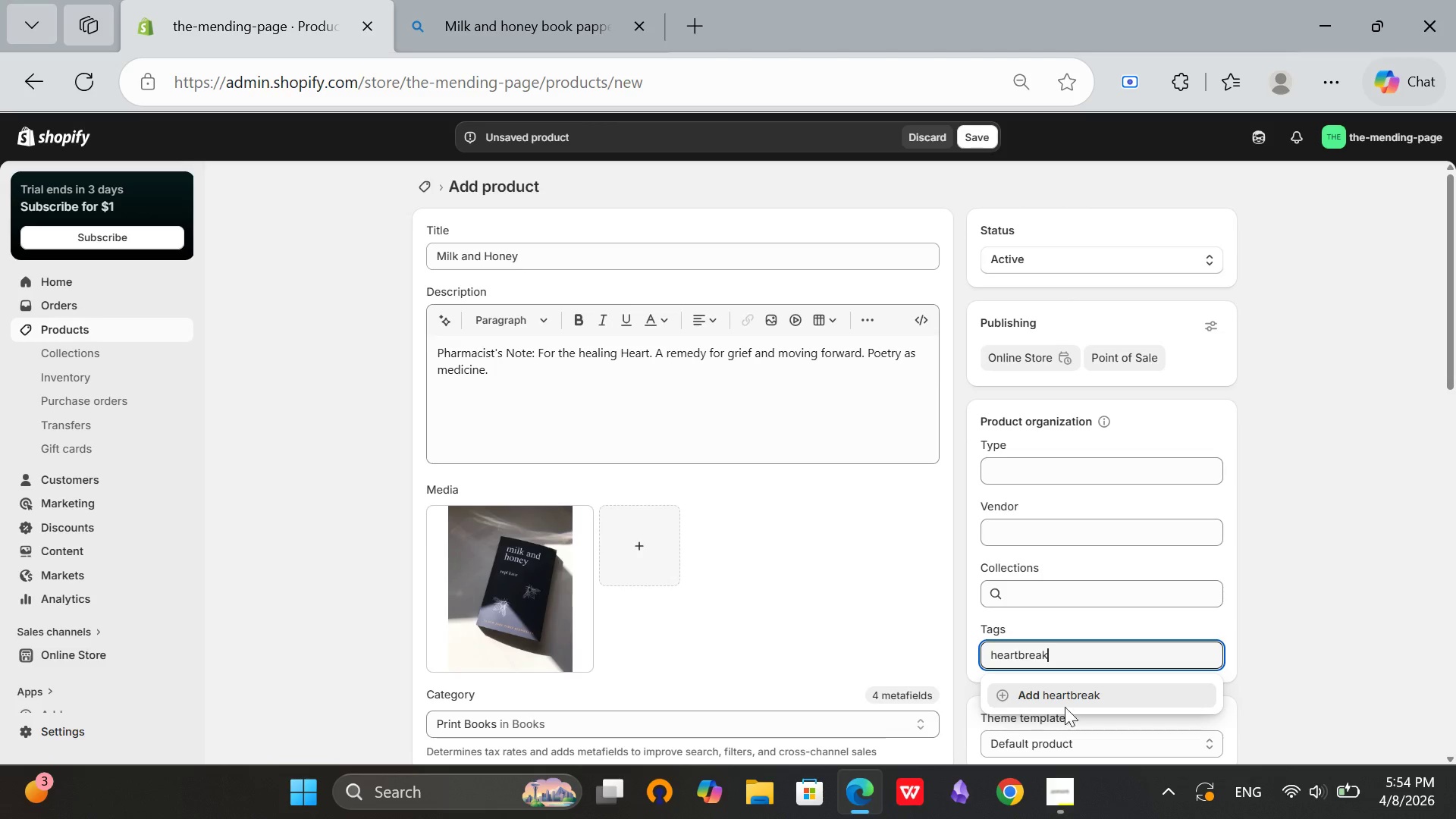 
left_click([1062, 696])
 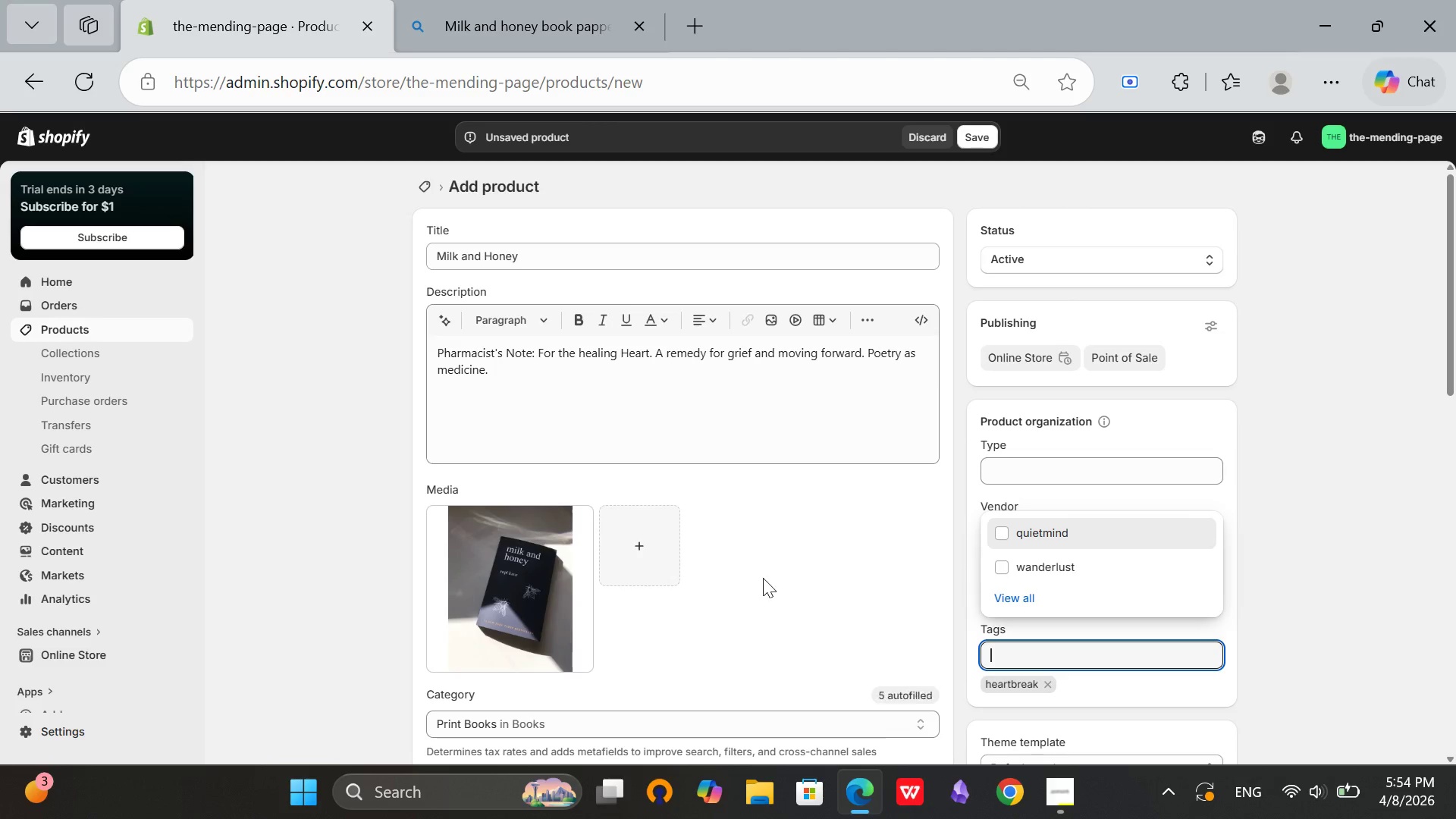 
scroll: coordinate [762, 576], scroll_direction: down, amount: 1.0
 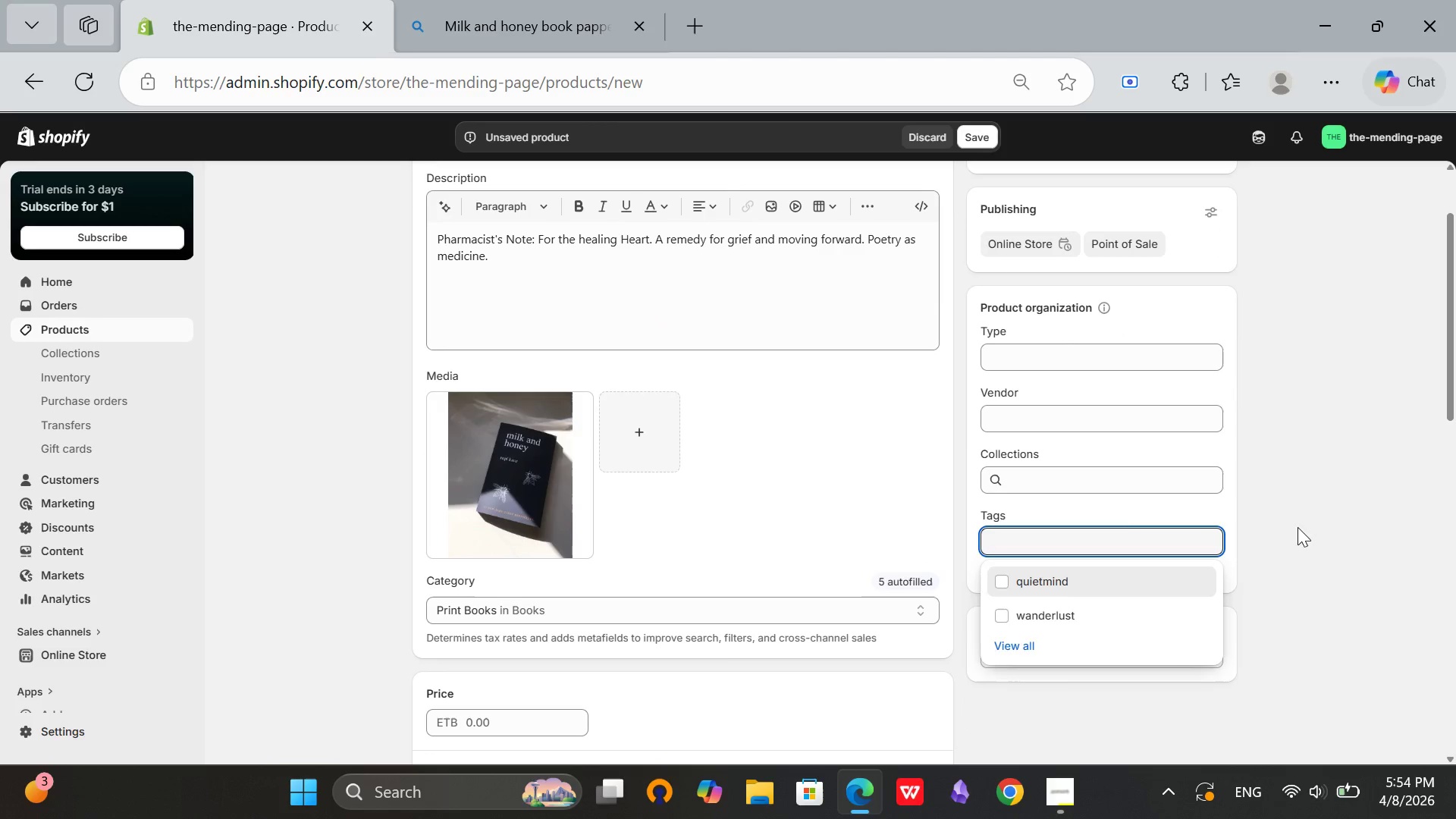 
left_click([1300, 527])
 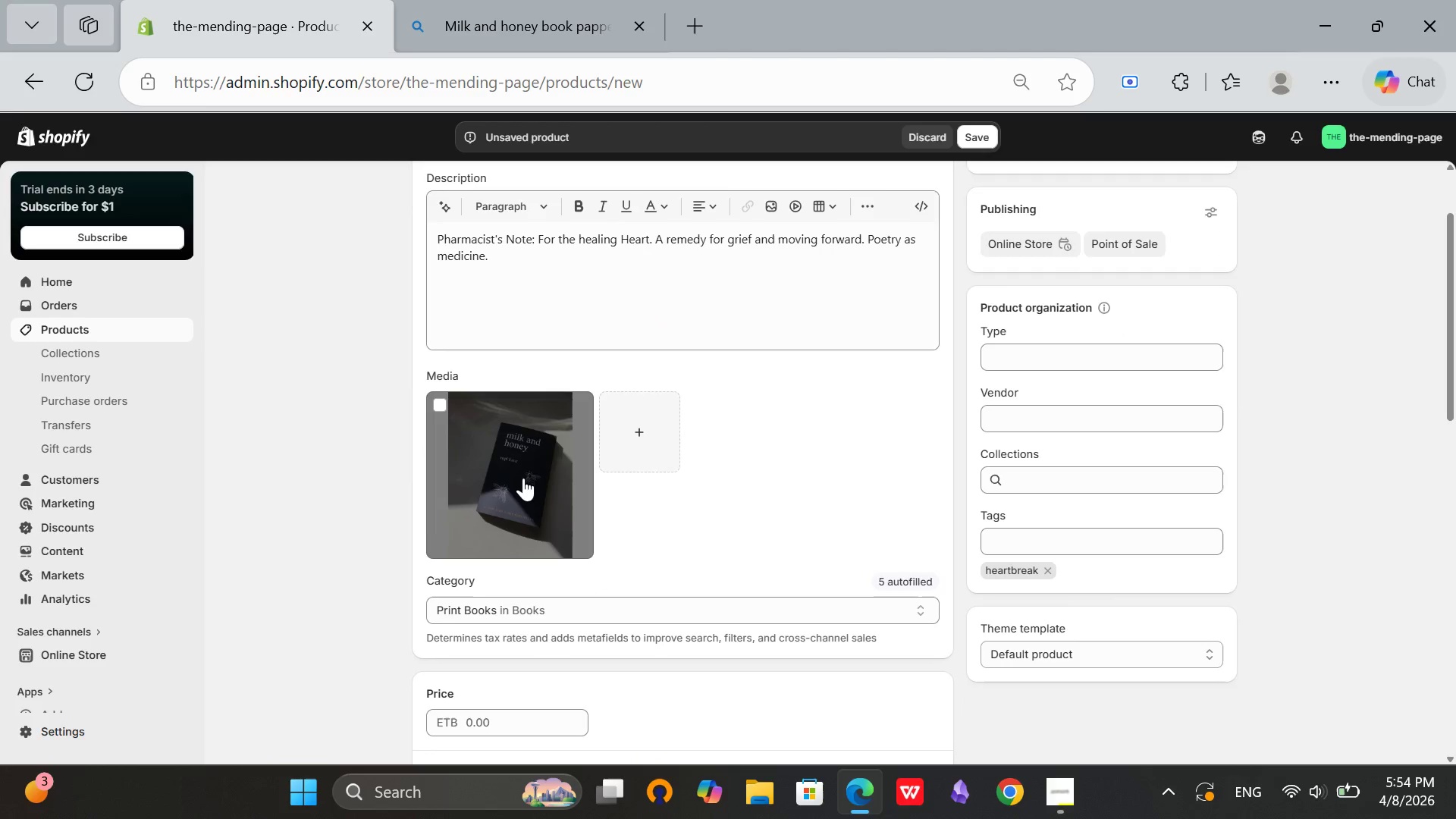 
left_click([523, 478])
 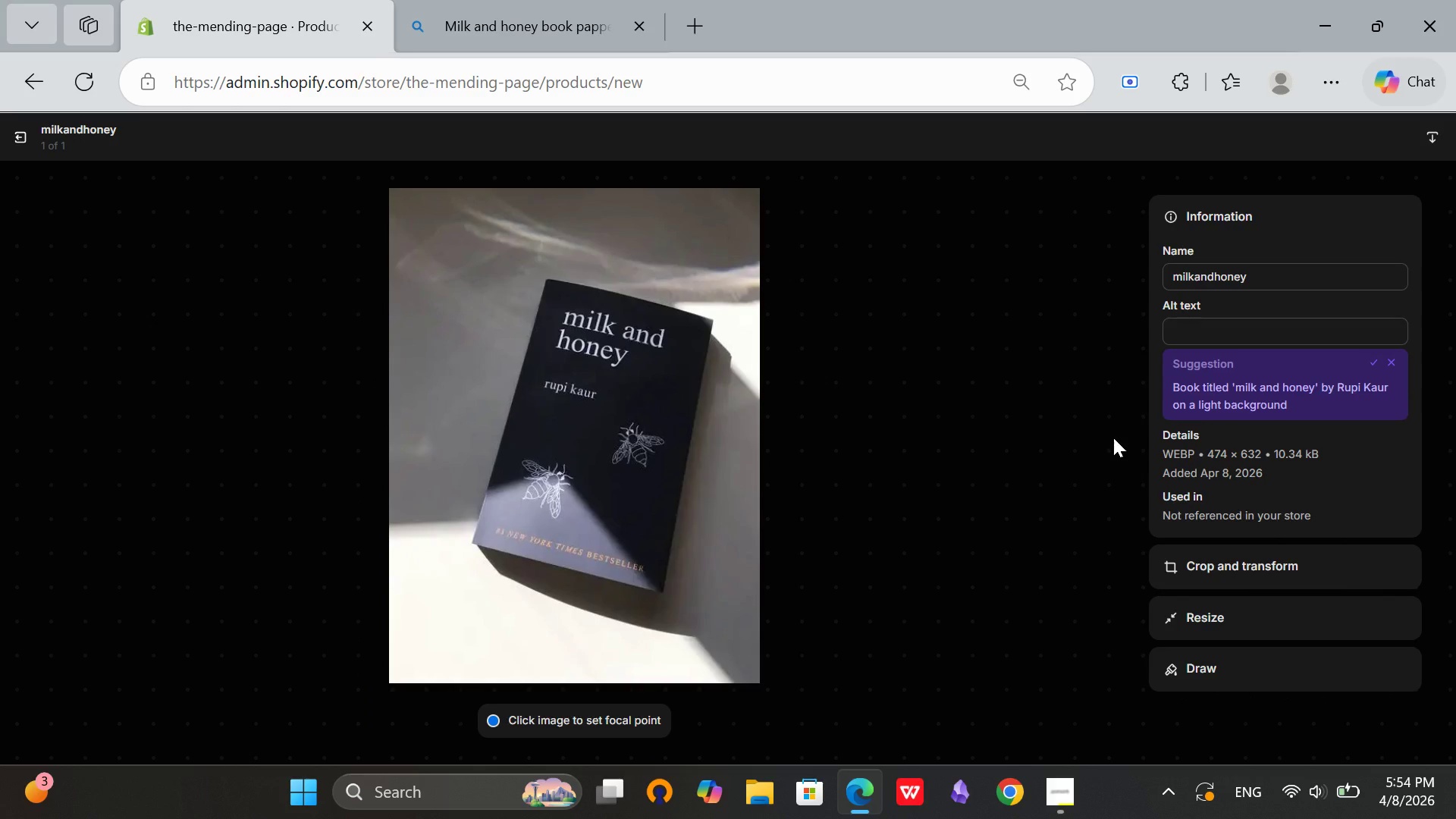 
wait(6.22)
 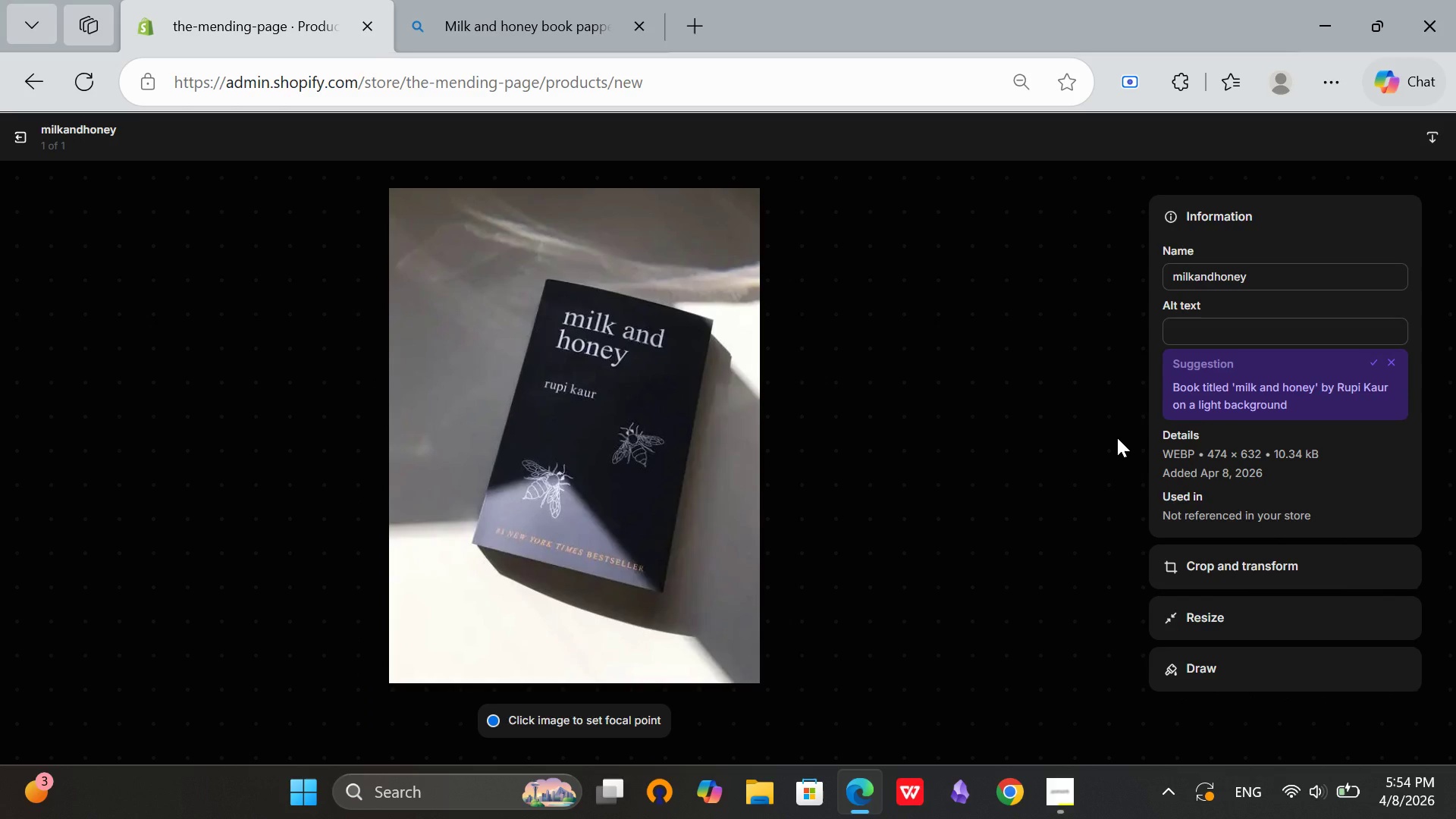 
left_click([1214, 341])
 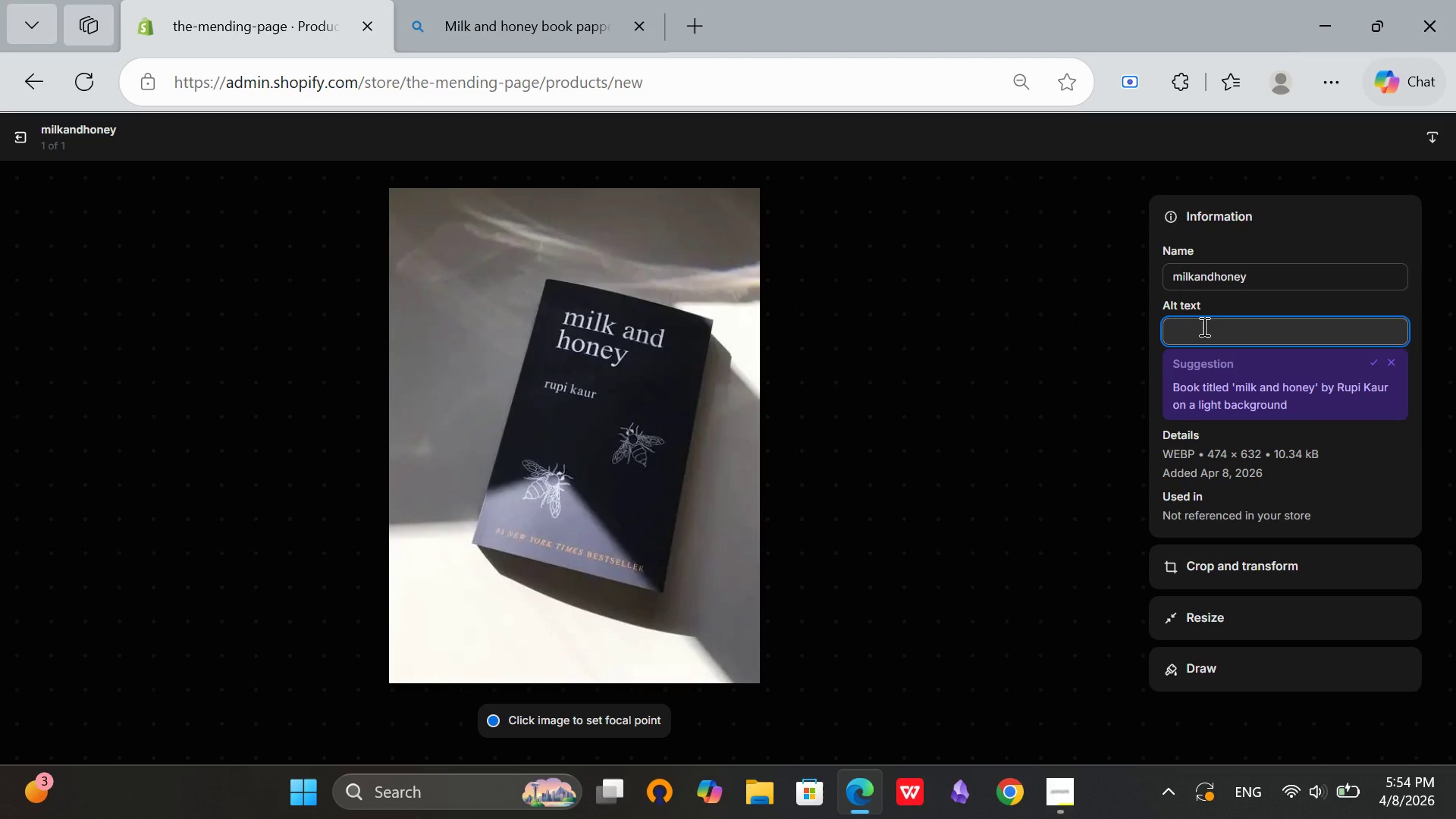 
type(Milk and Honey)
 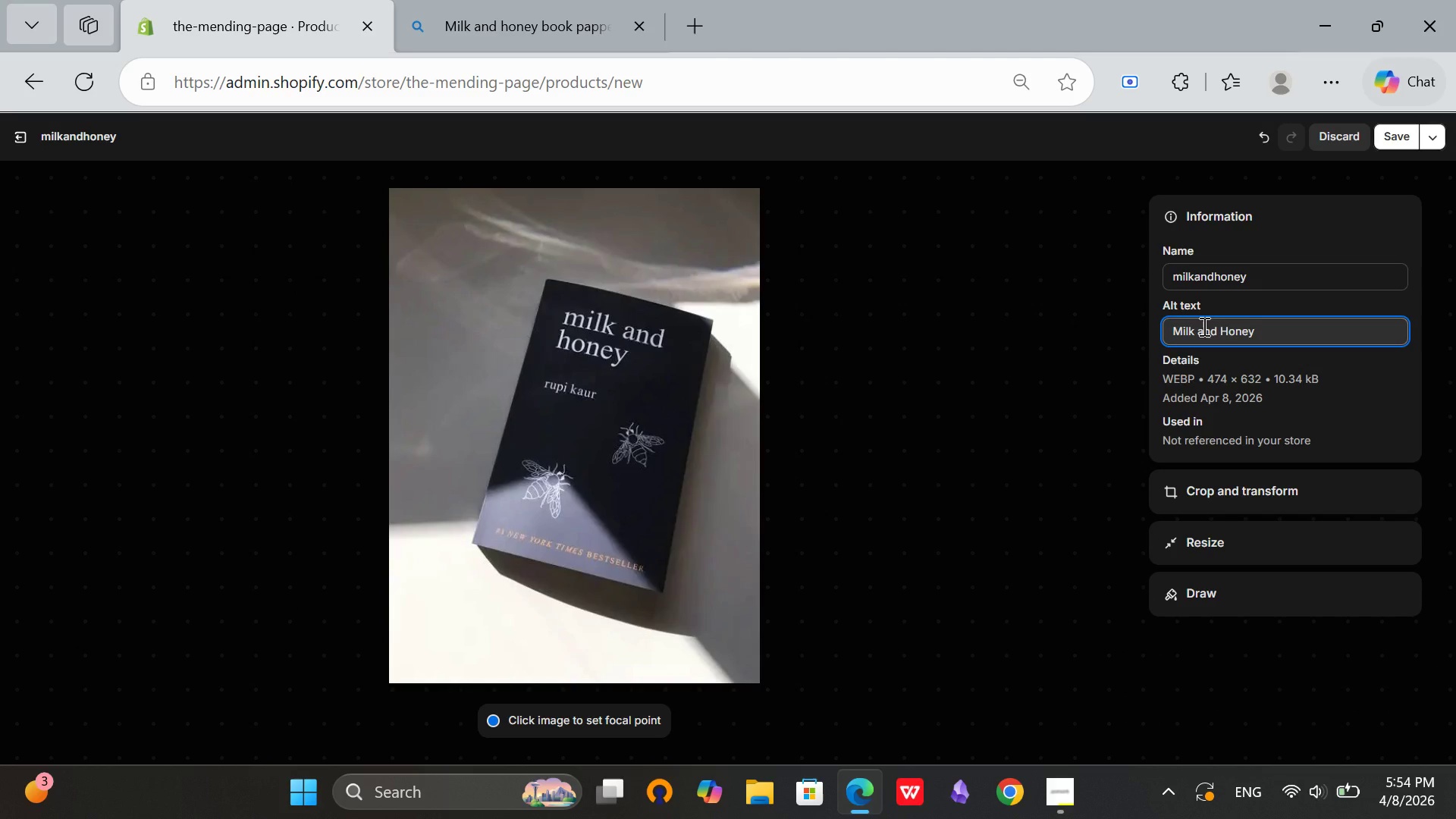 
type( peo)
key(Backspace)
key(Backspace)
type(oetry book cover)
 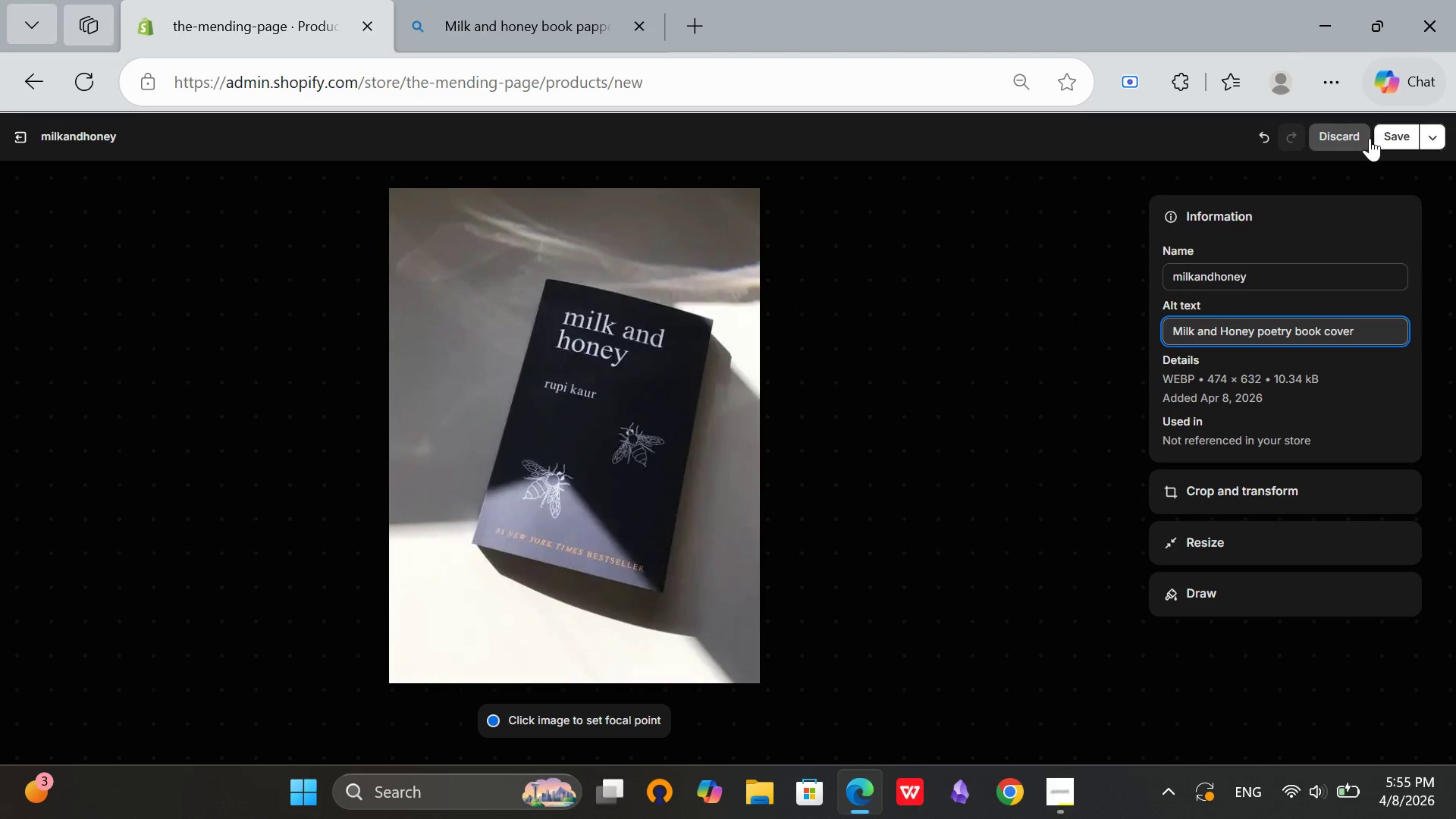 
left_click([1378, 138])
 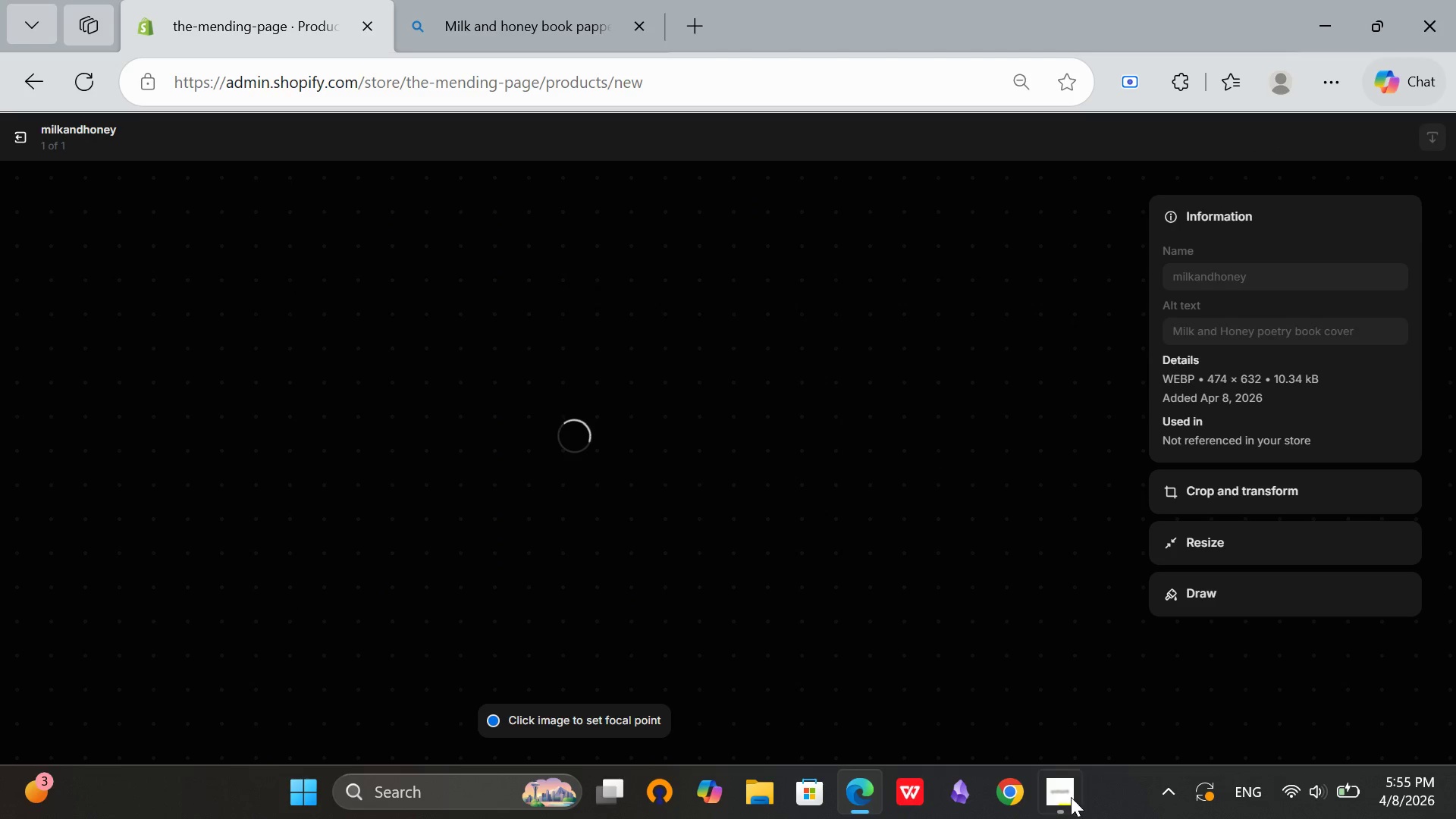 
left_click([1070, 818])